 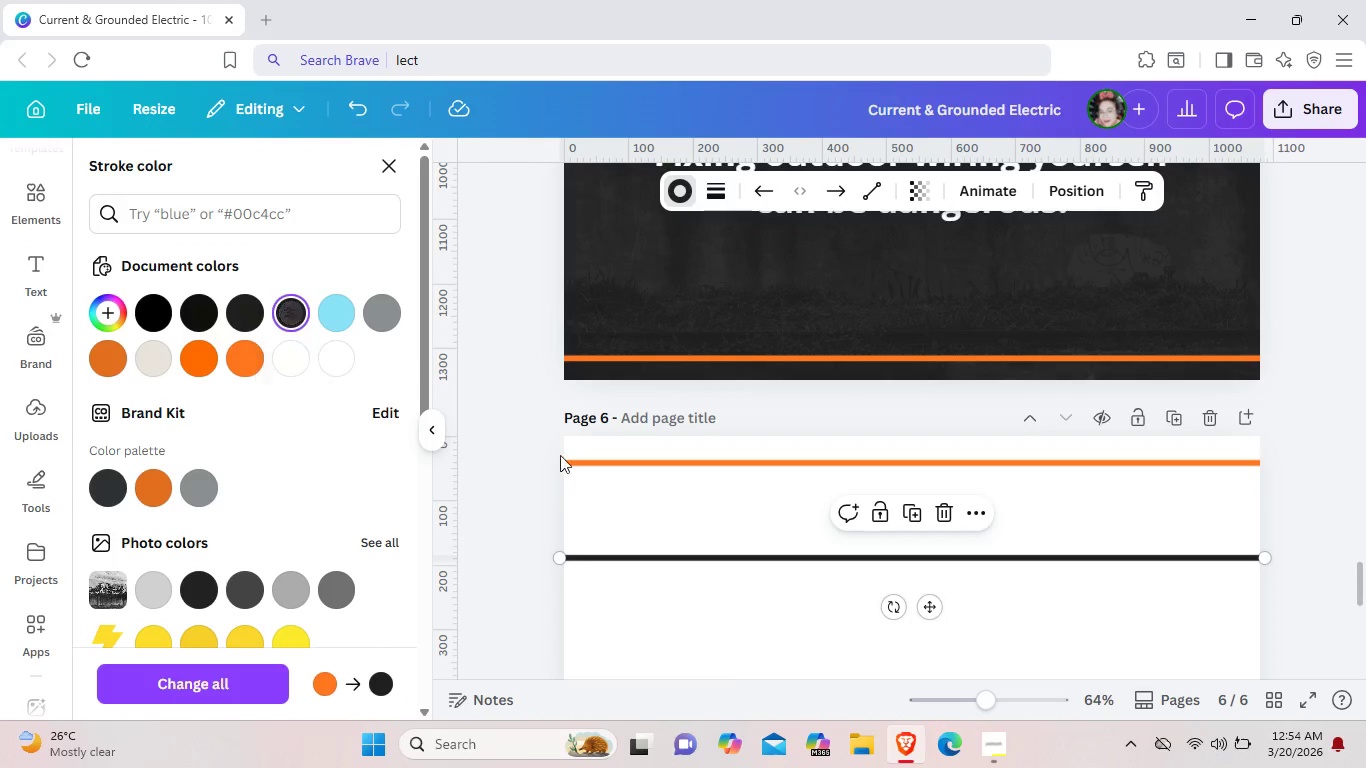 
left_click_drag(start_coordinate=[663, 561], to_coordinate=[652, 448])
 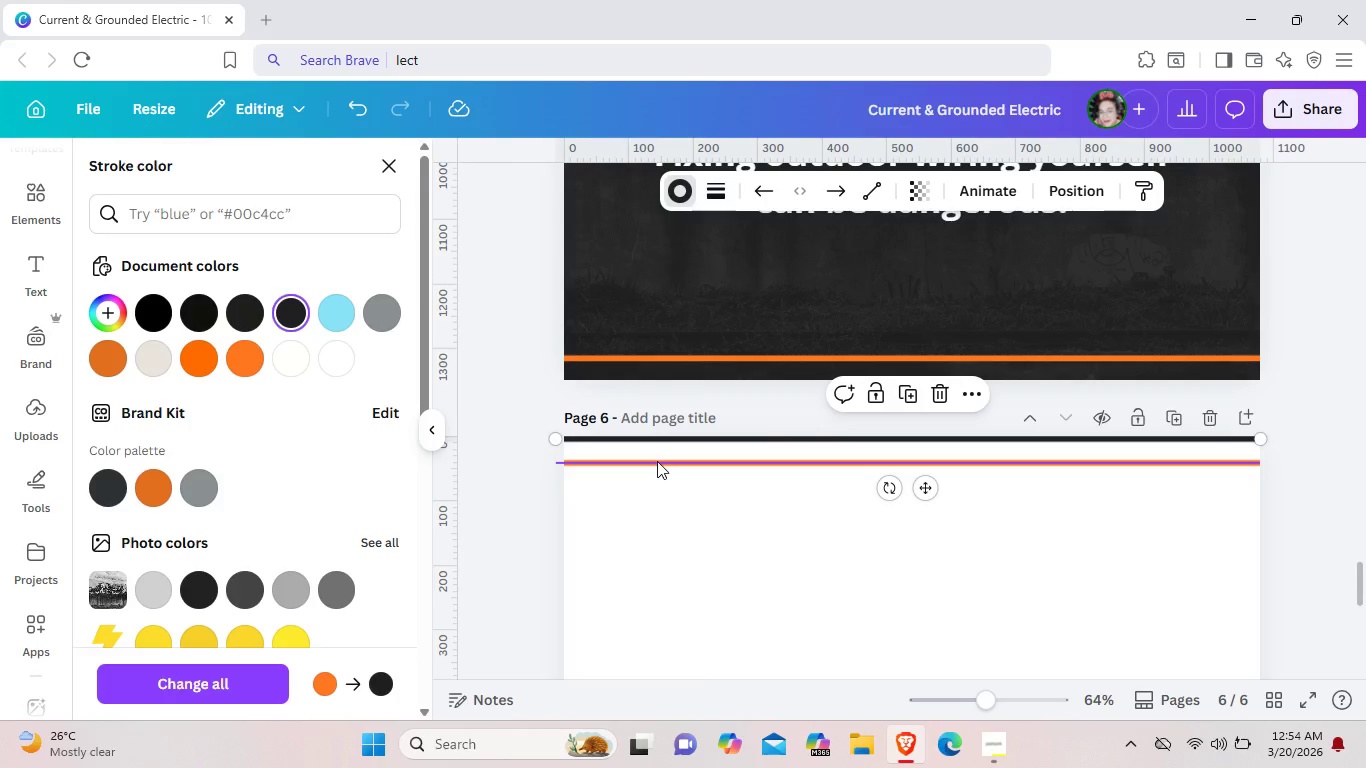 
left_click_drag(start_coordinate=[656, 466], to_coordinate=[655, 456])
 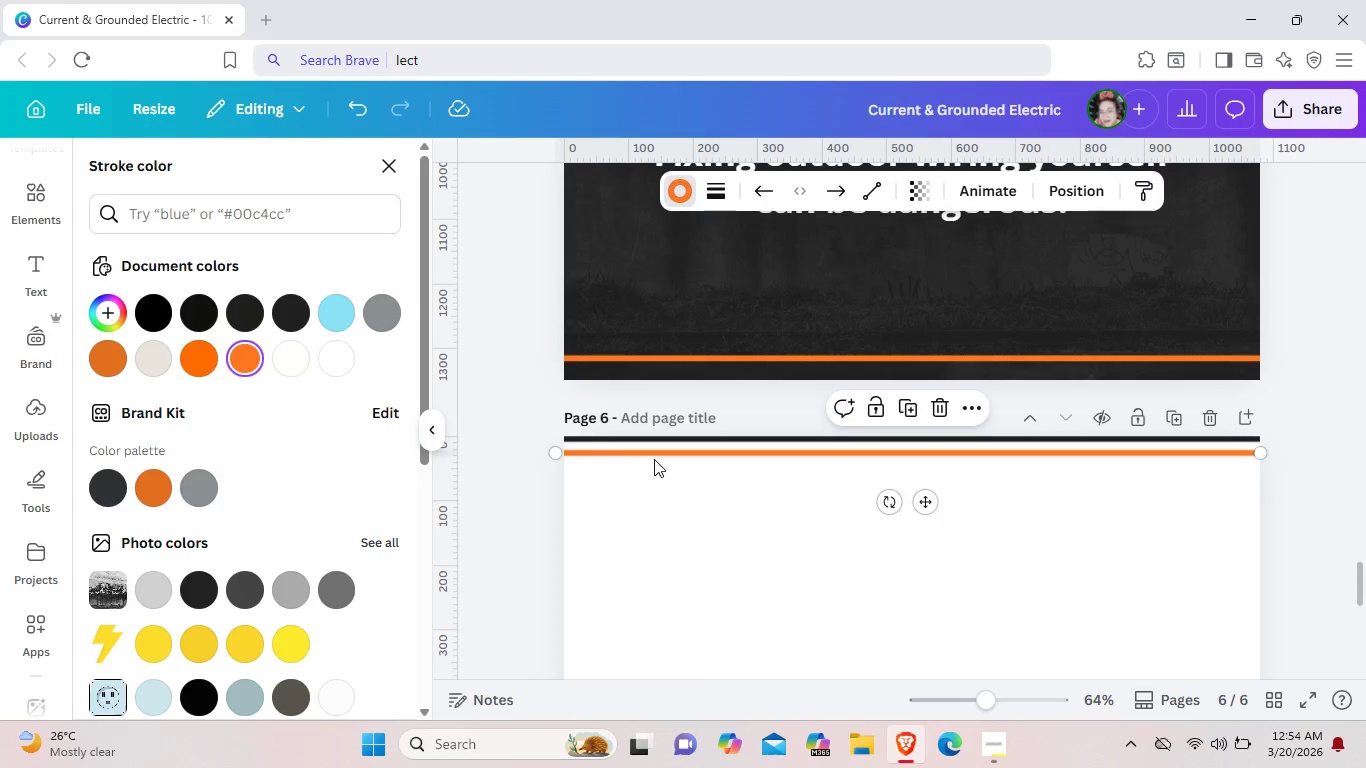 
key(ArrowUp)
 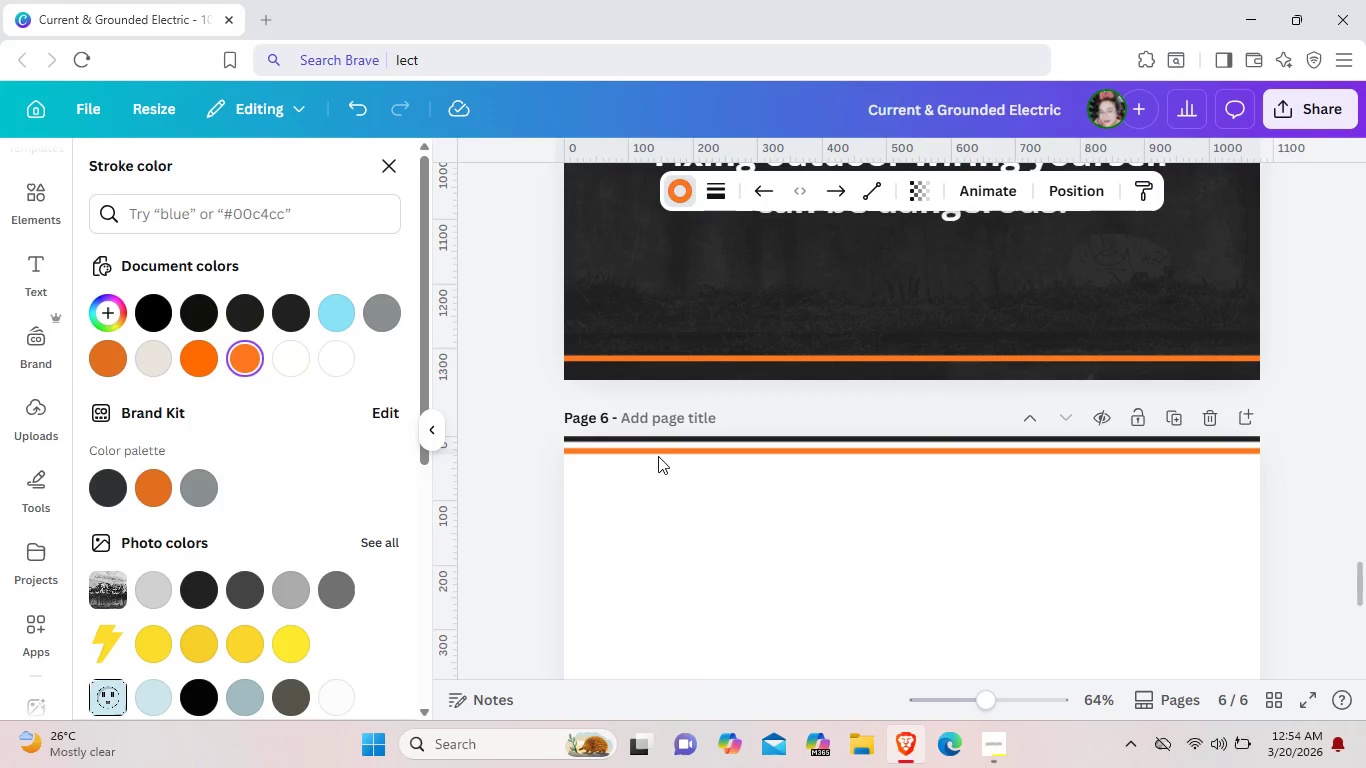 
key(ArrowUp)
 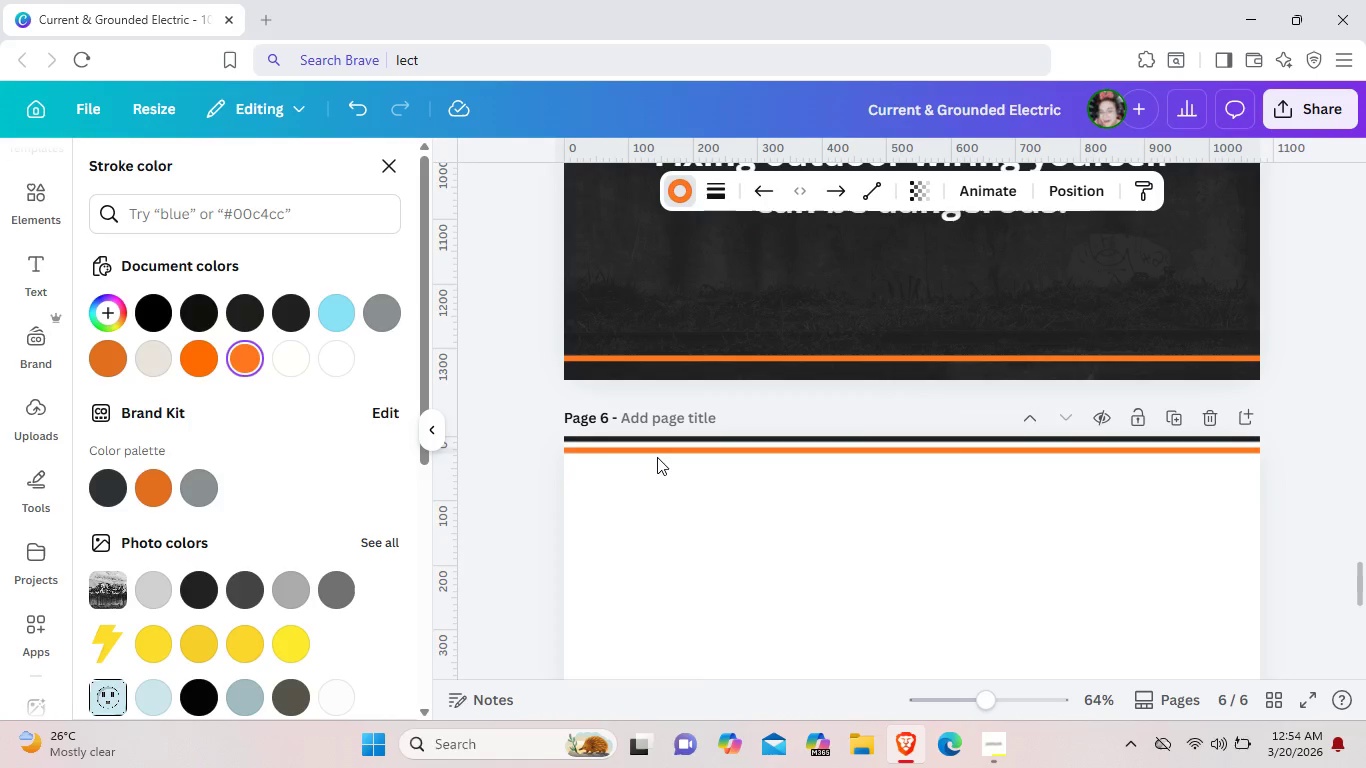 
key(ArrowUp)
 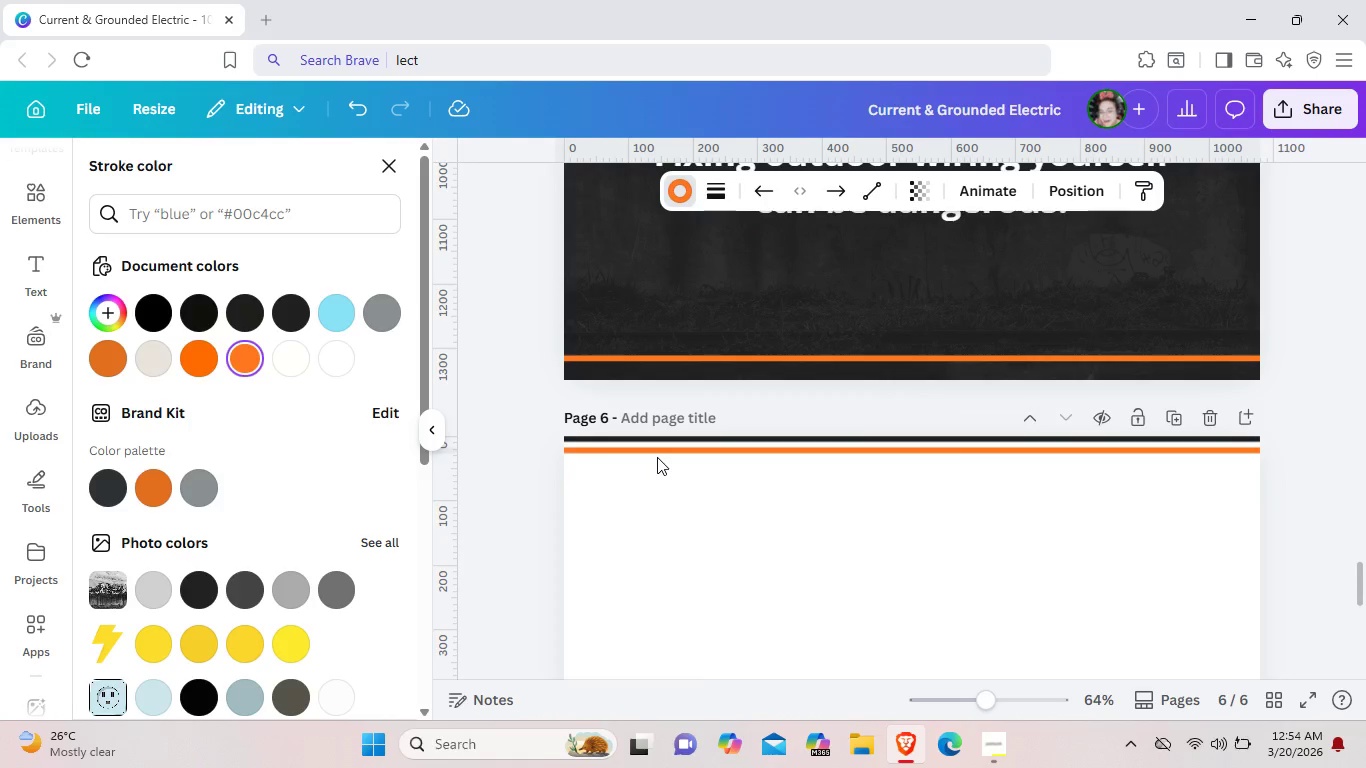 
key(ArrowUp)
 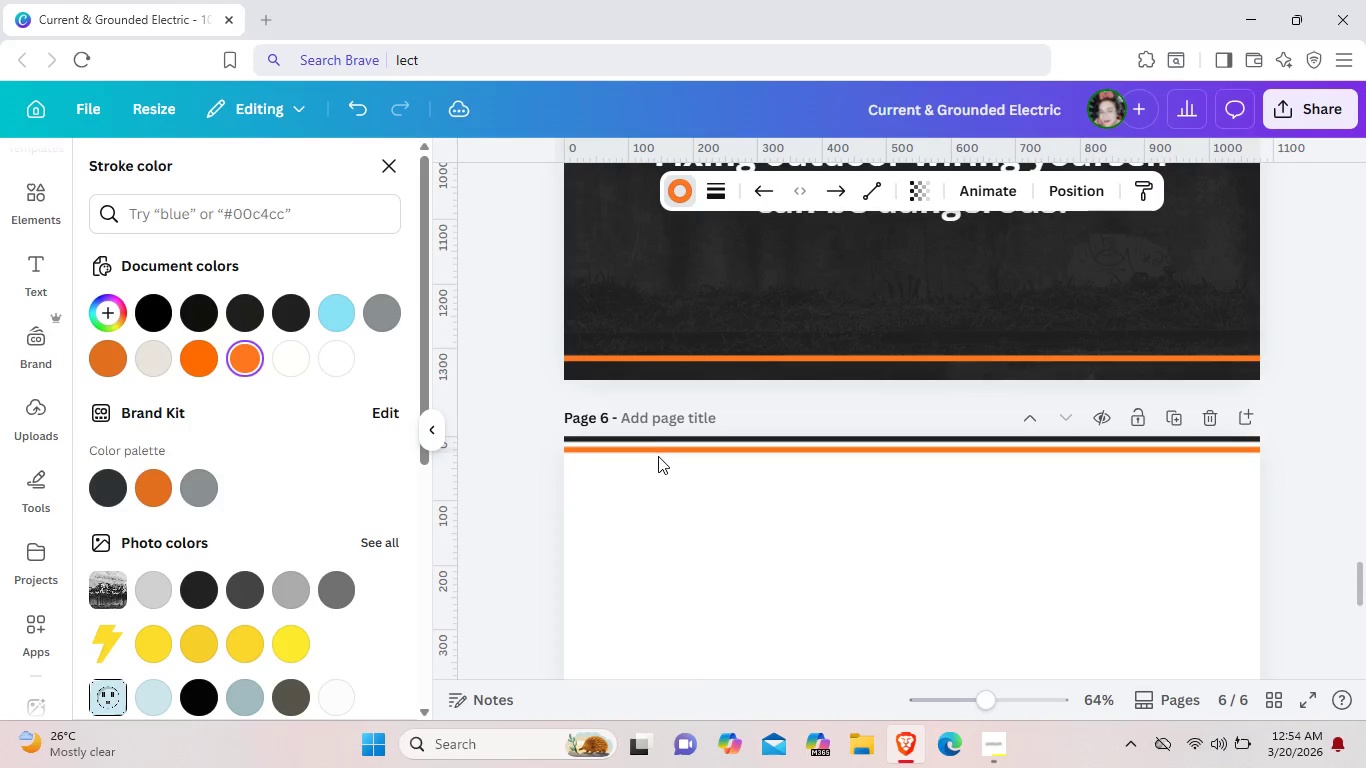 
key(ArrowUp)
 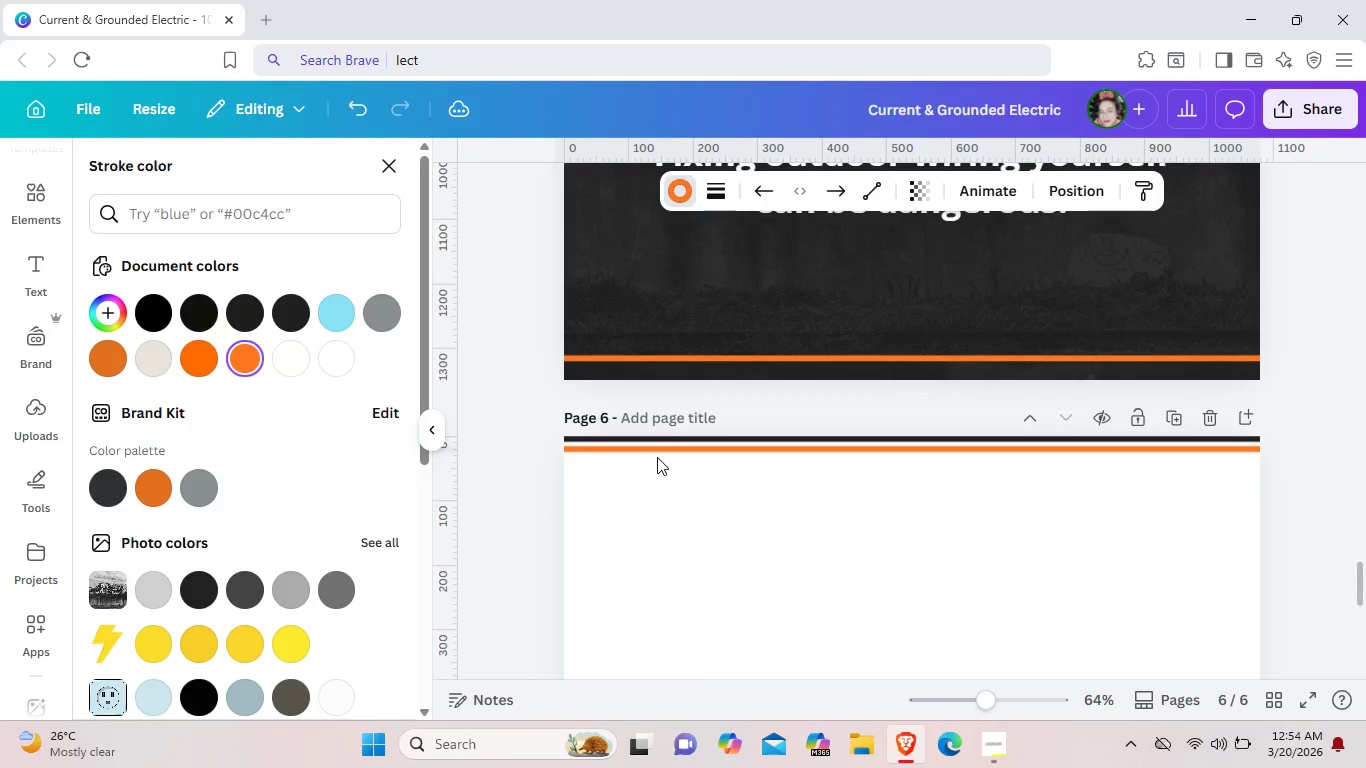 
key(ArrowUp)
 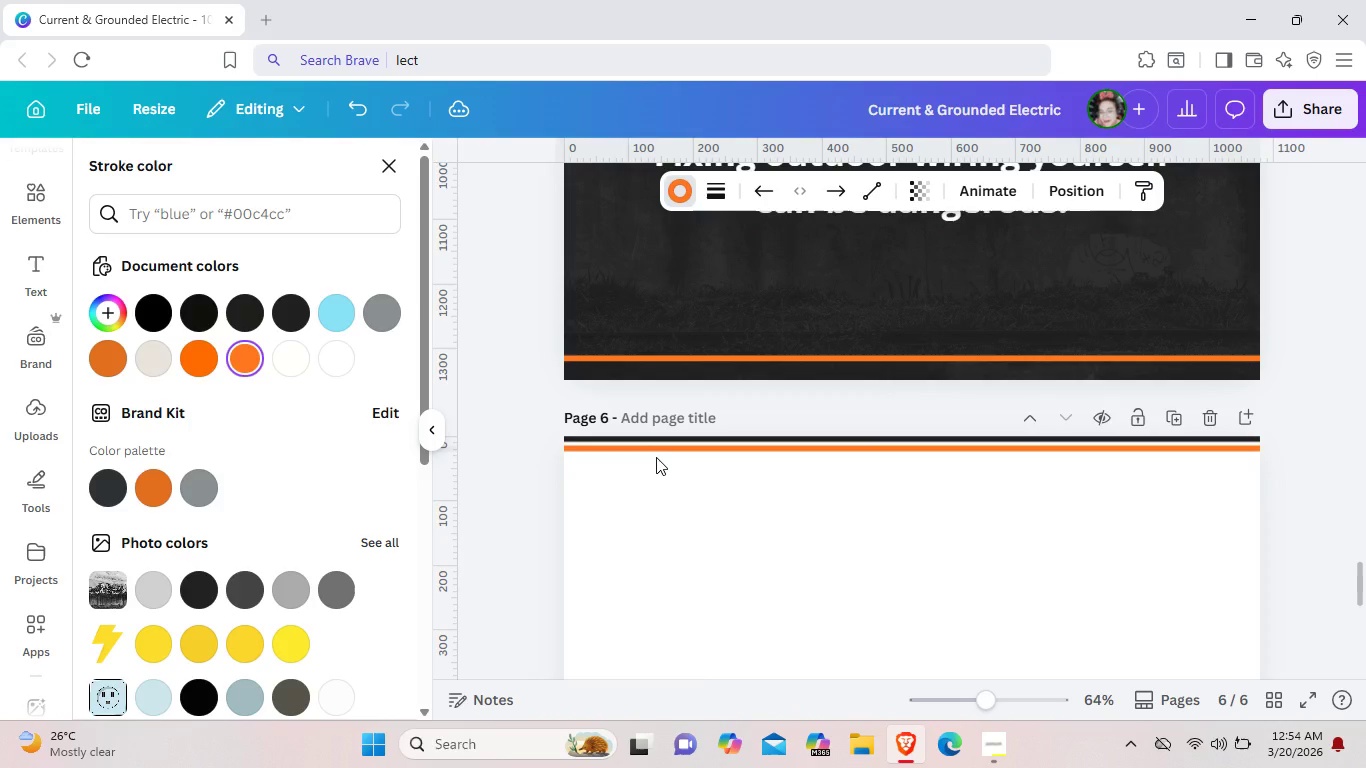 
key(ArrowUp)
 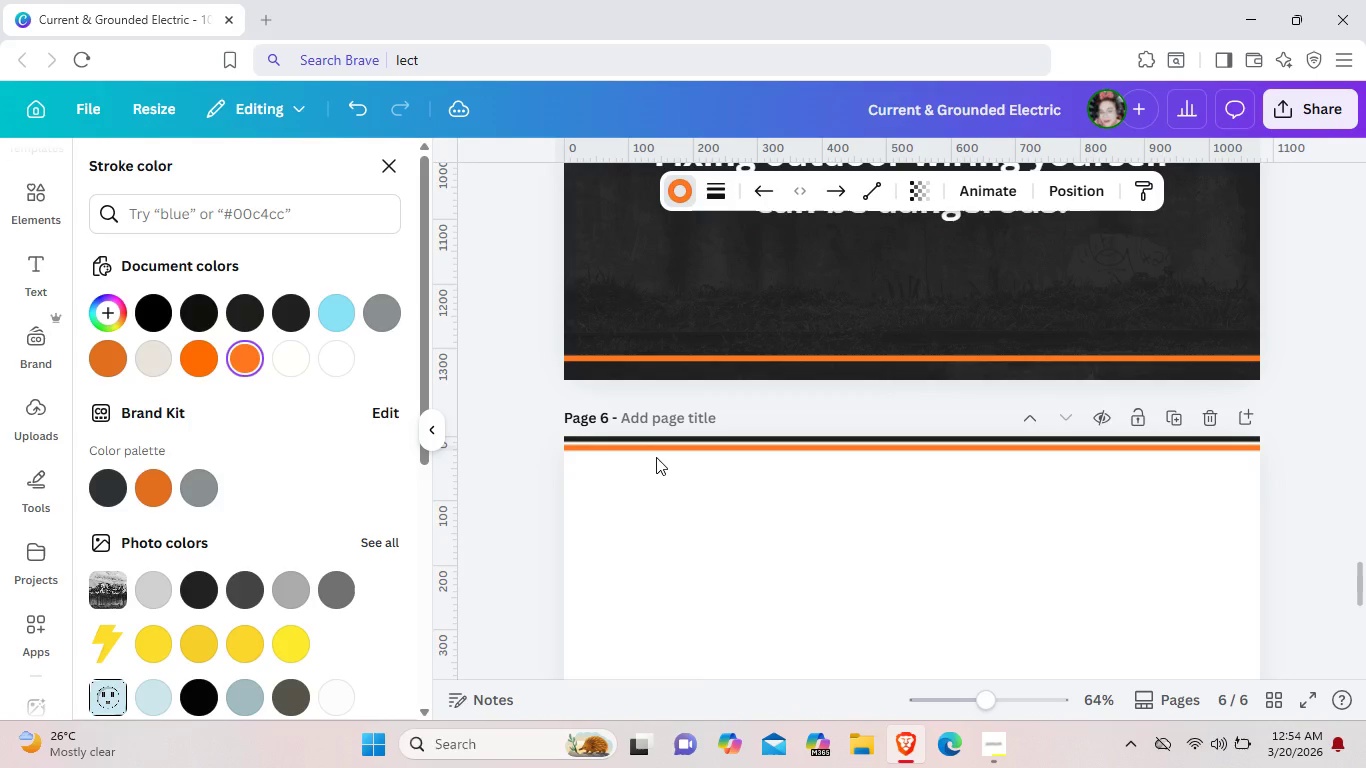 
key(ArrowUp)
 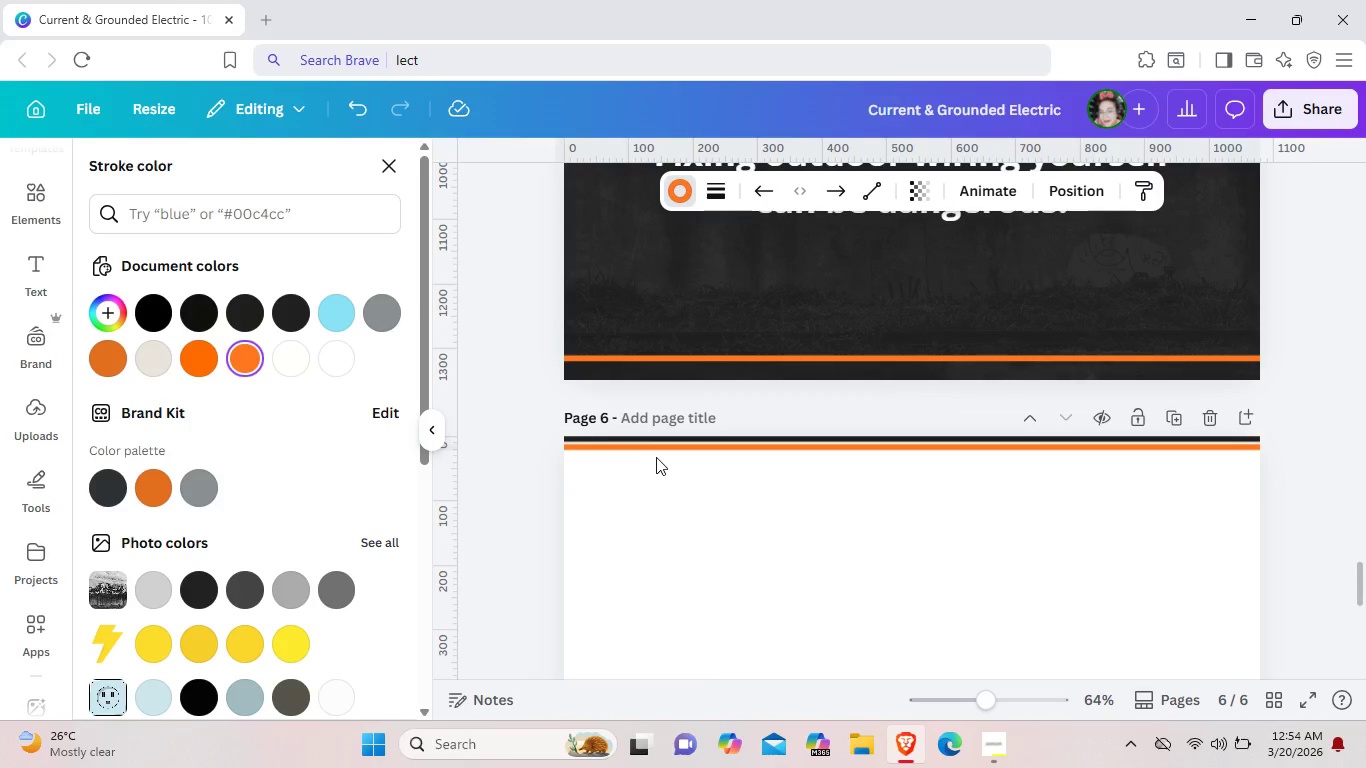 
key(ArrowUp)
 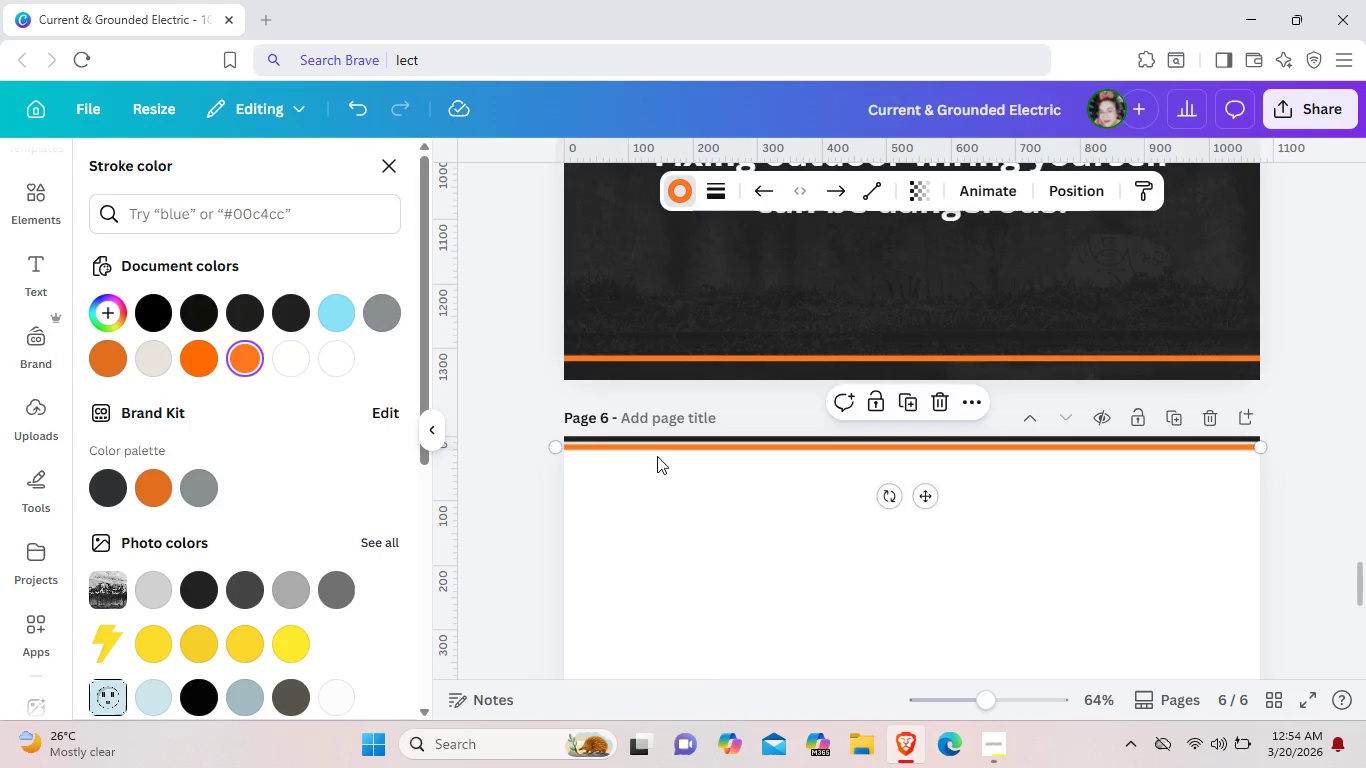 
key(ArrowUp)
 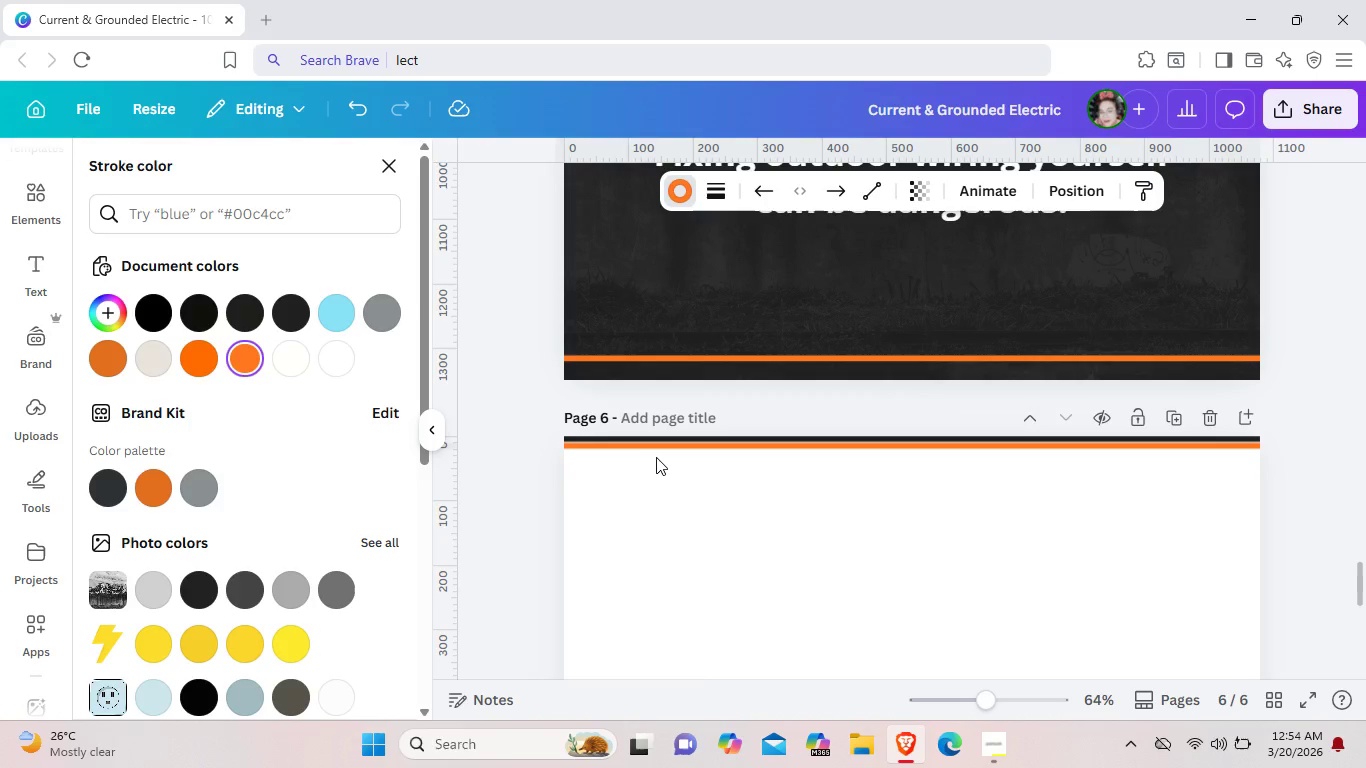 
key(ArrowUp)
 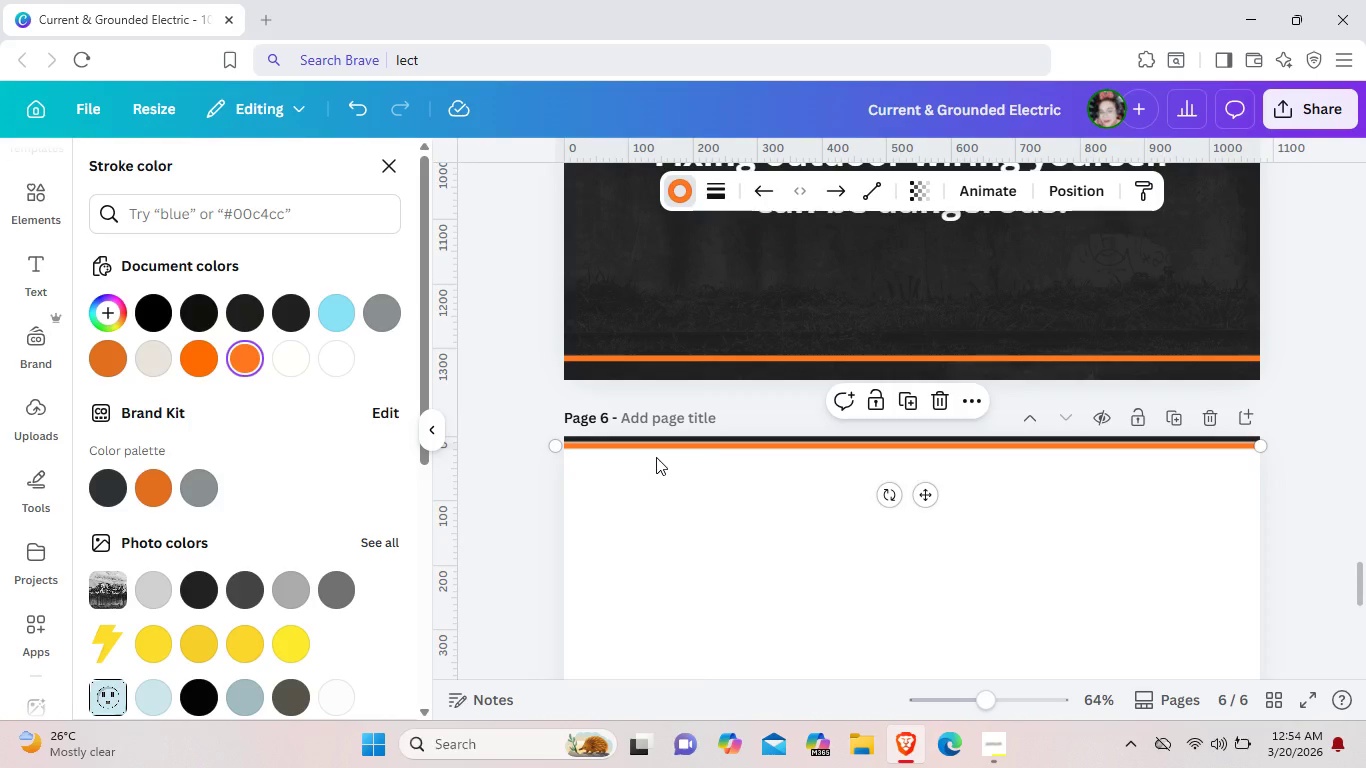 
left_click([656, 457])
 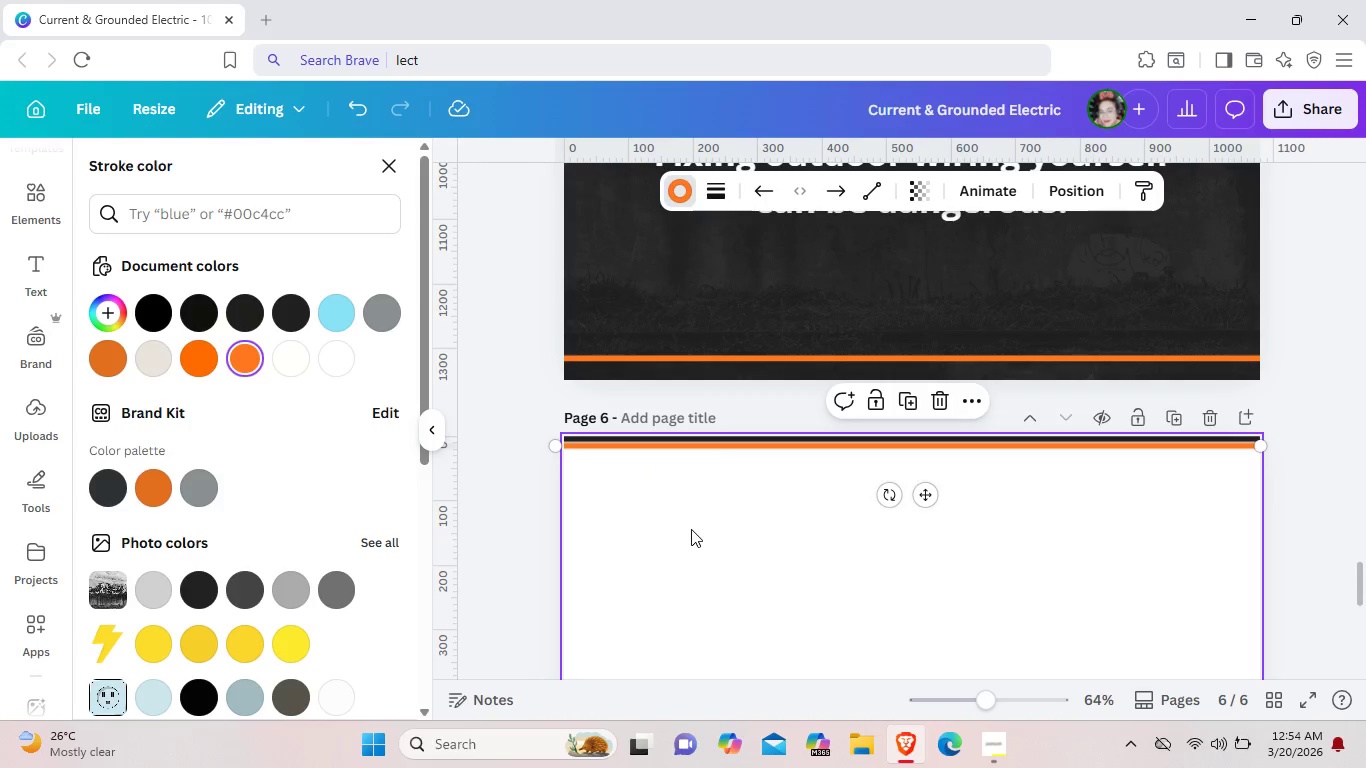 
left_click([691, 529])
 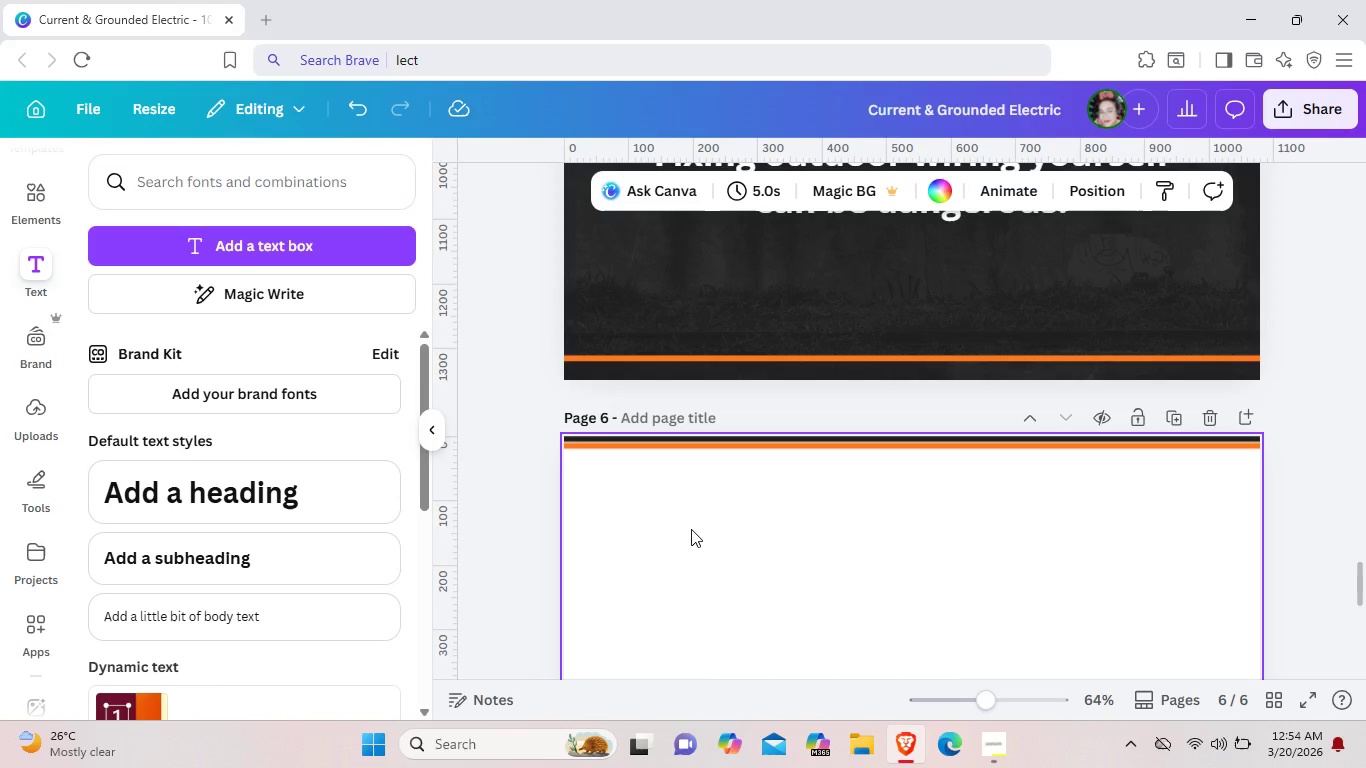 
scroll: coordinate [691, 529], scroll_direction: down, amount: 4.0
 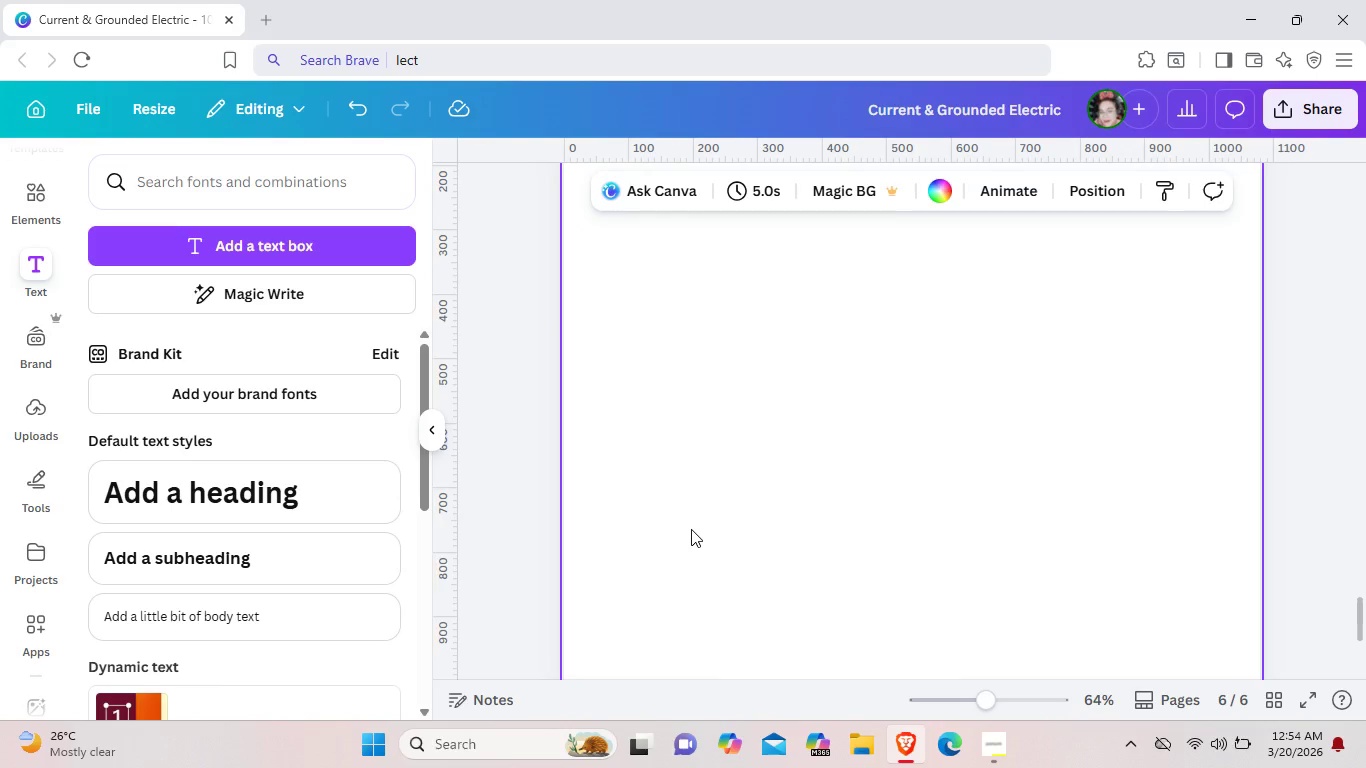 
scroll: coordinate [691, 529], scroll_direction: up, amount: 2.0
 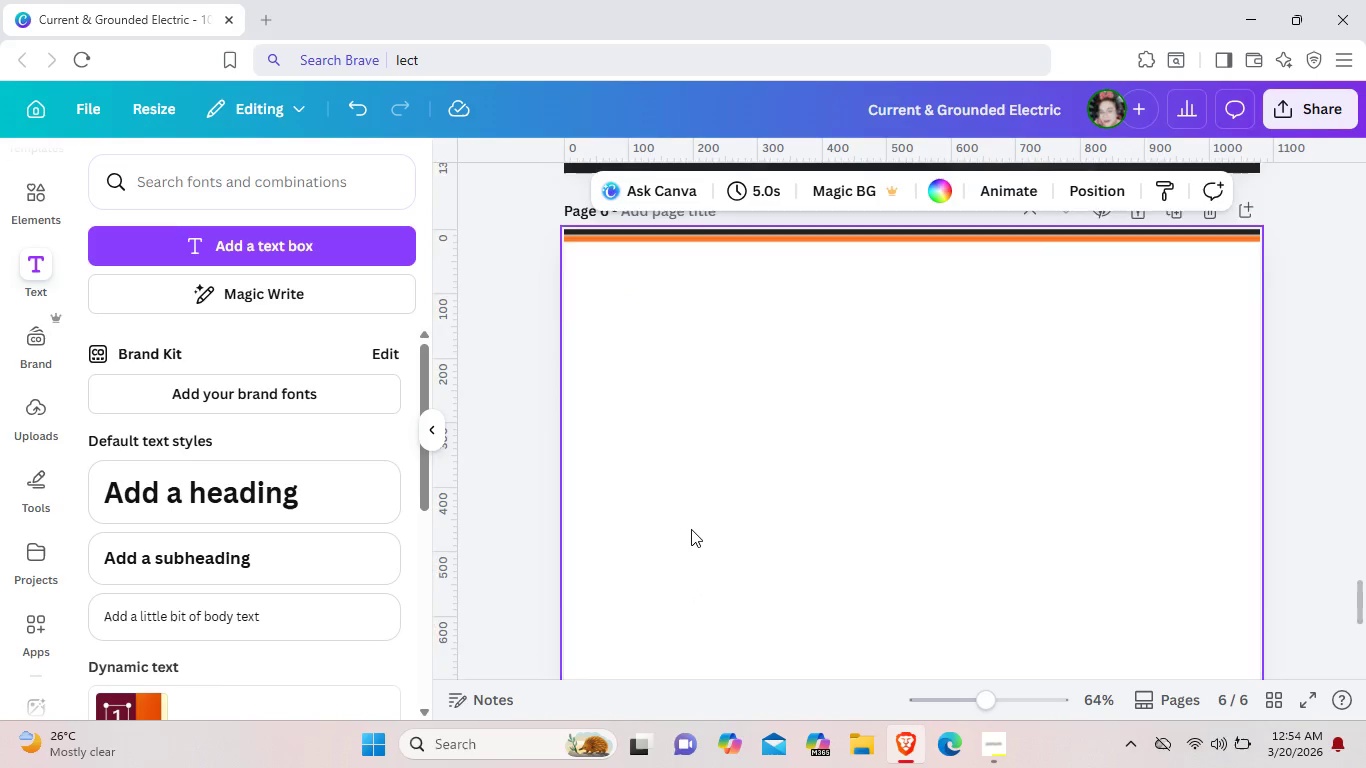 
scroll: coordinate [691, 529], scroll_direction: down, amount: 6.0
 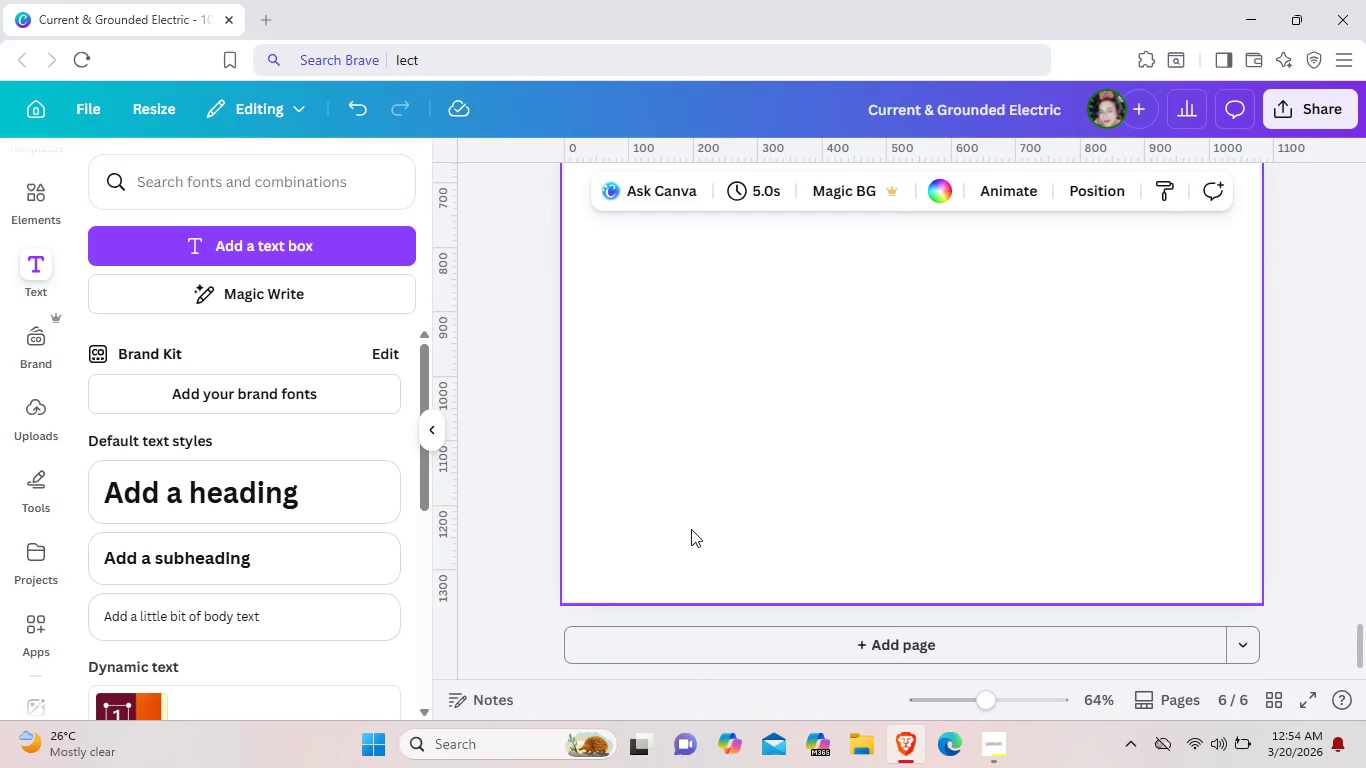 
key(Control+V)
 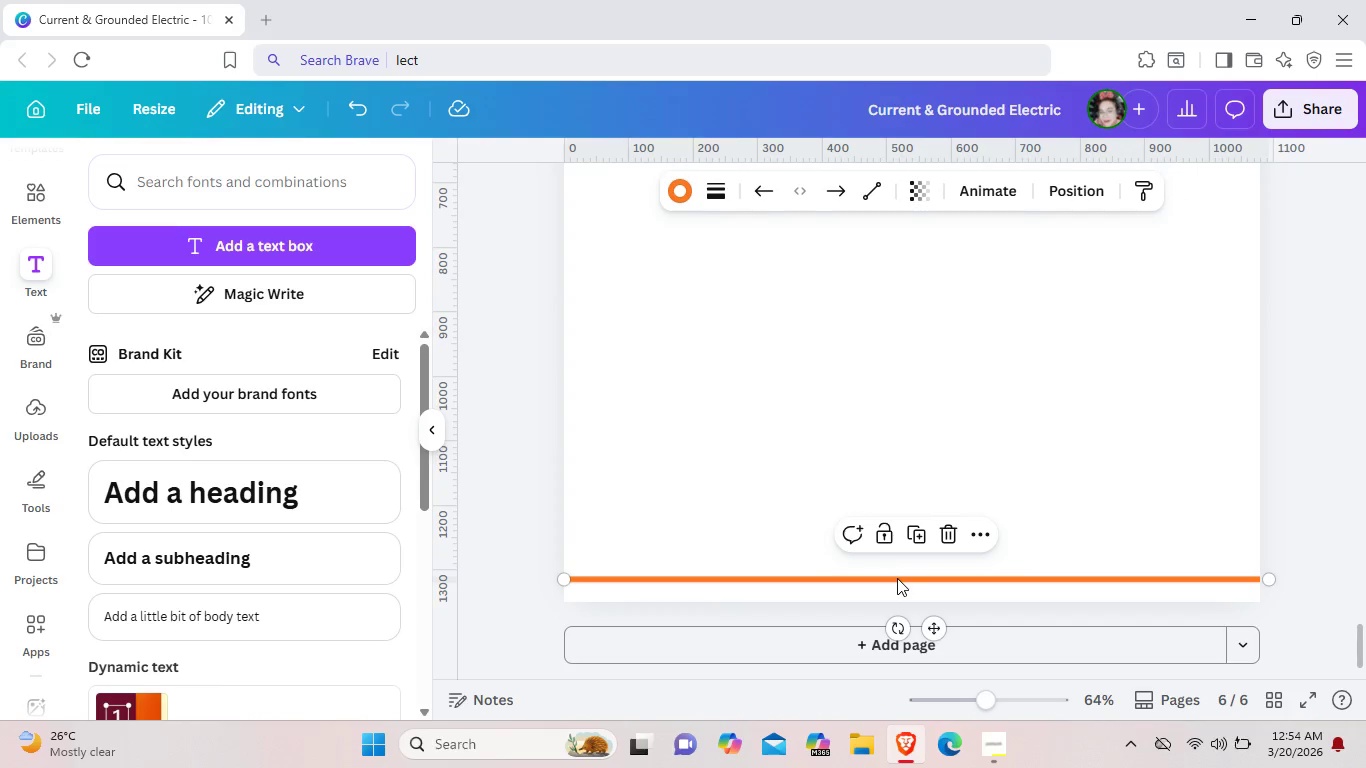 
left_click([768, 430])
 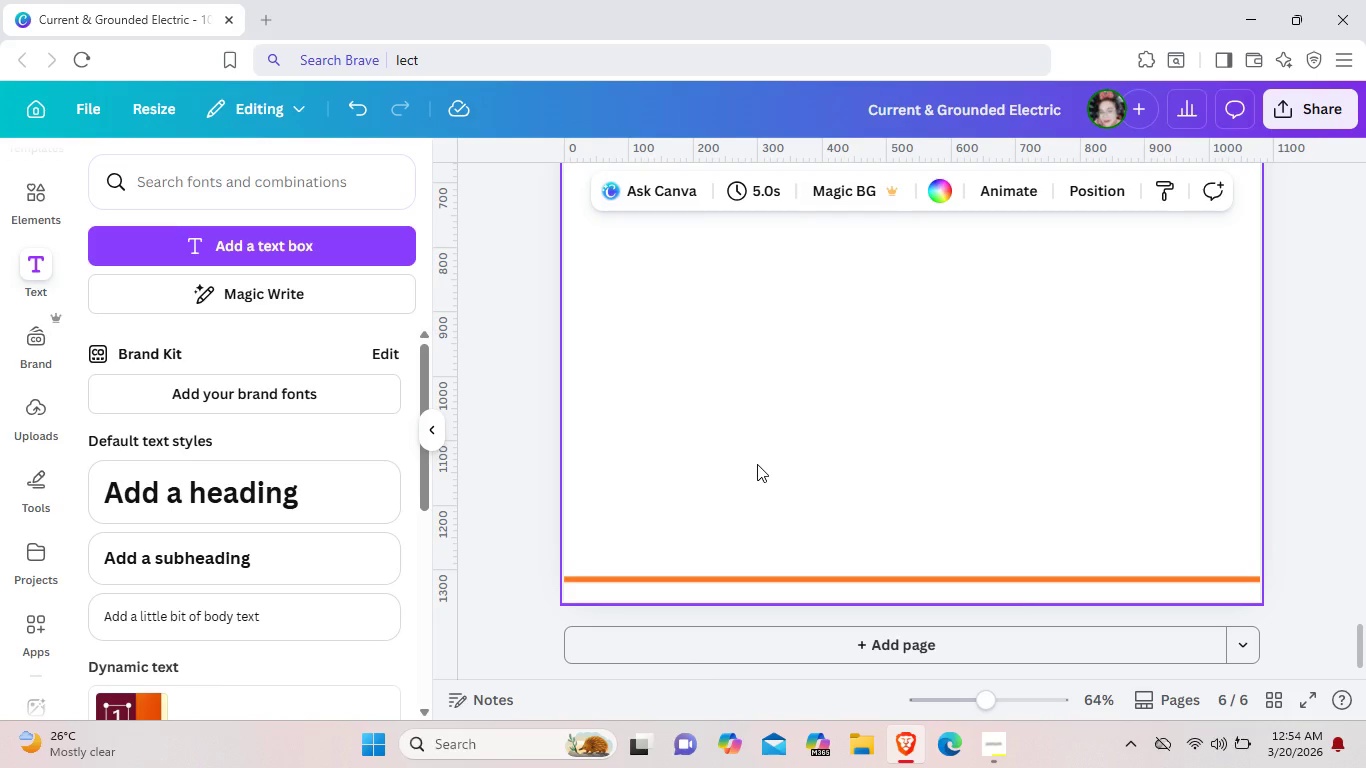 
key(Control+V)
 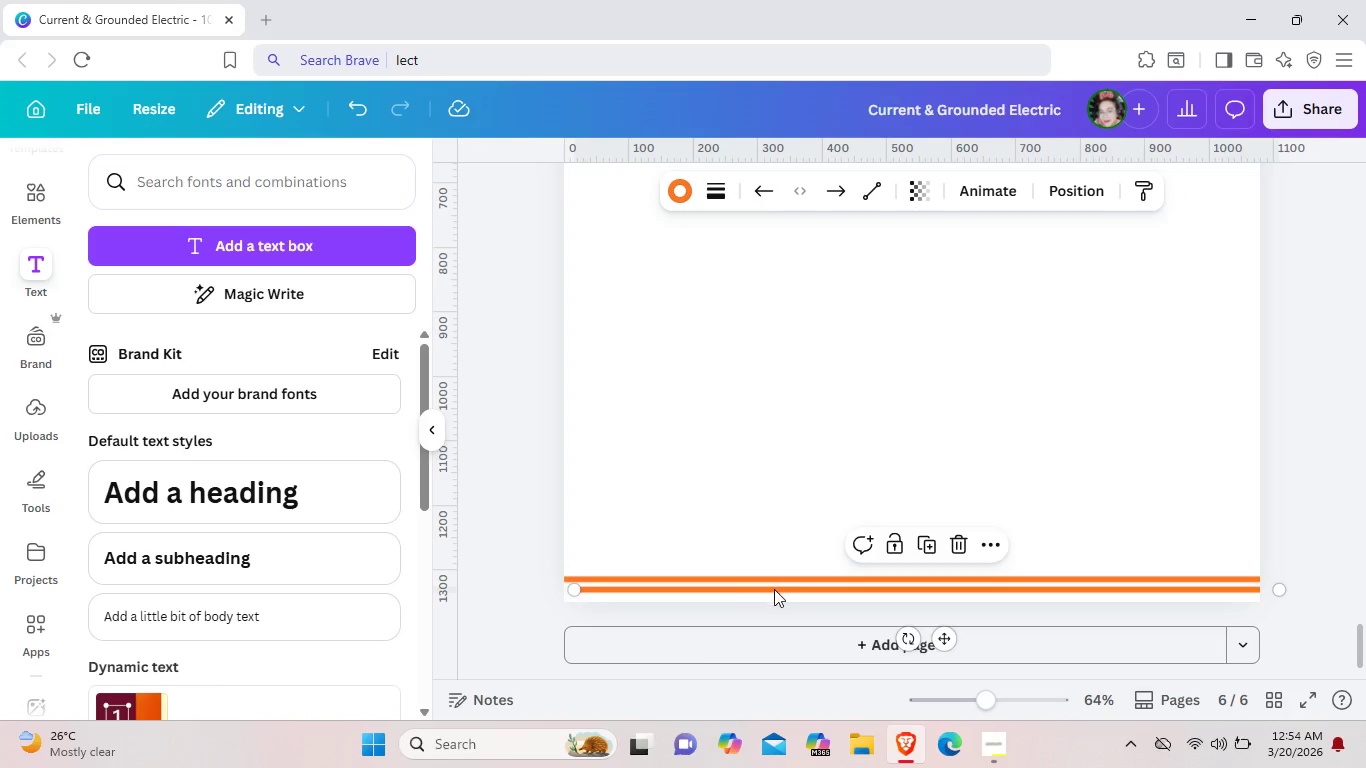 
left_click_drag(start_coordinate=[776, 586], to_coordinate=[759, 595])
 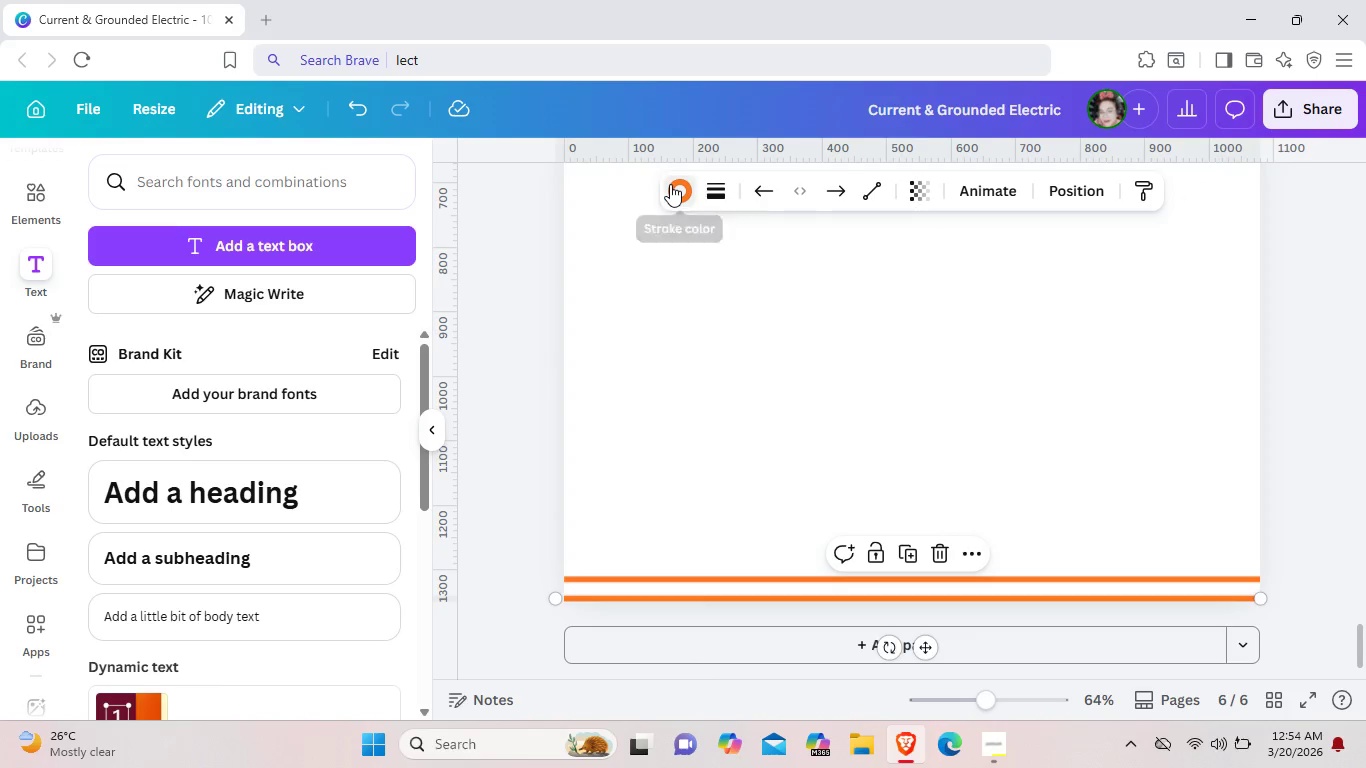 
left_click([670, 184])
 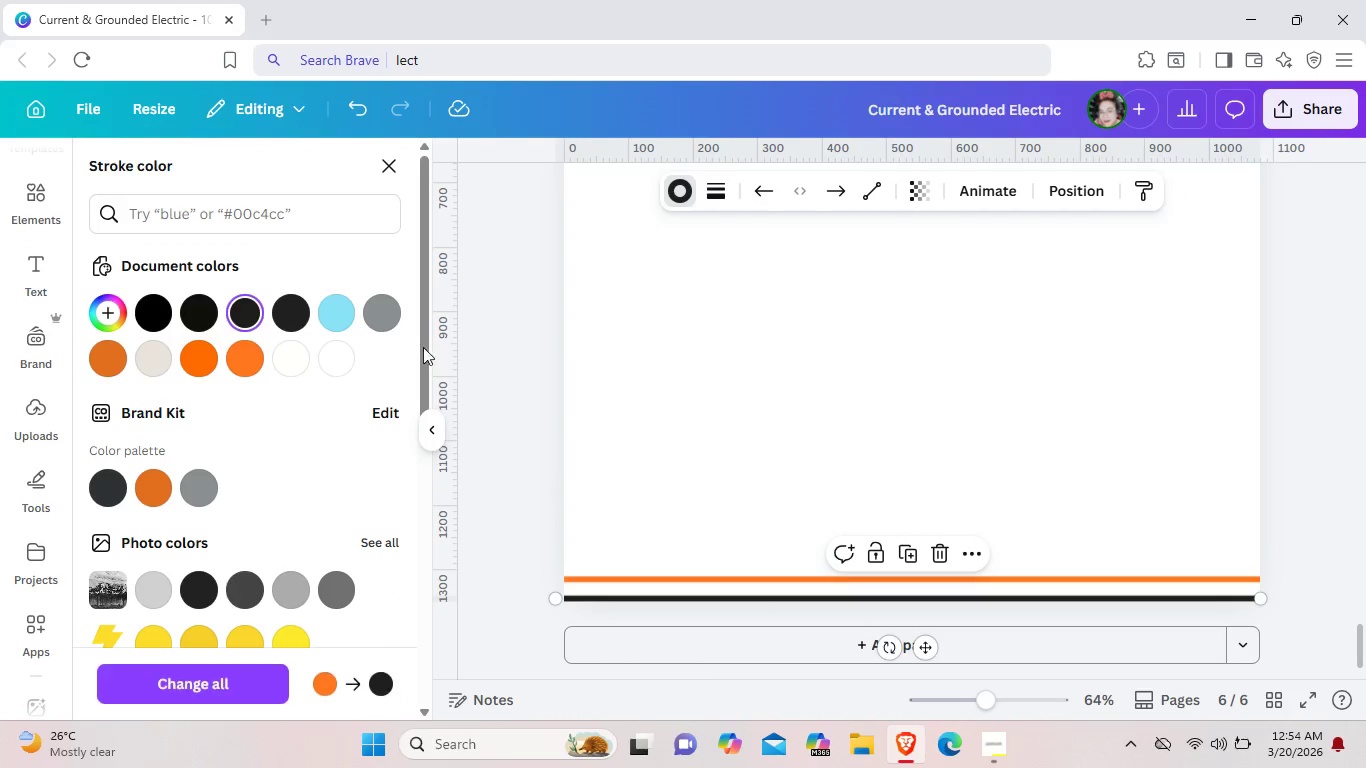 
wait(5.86)
 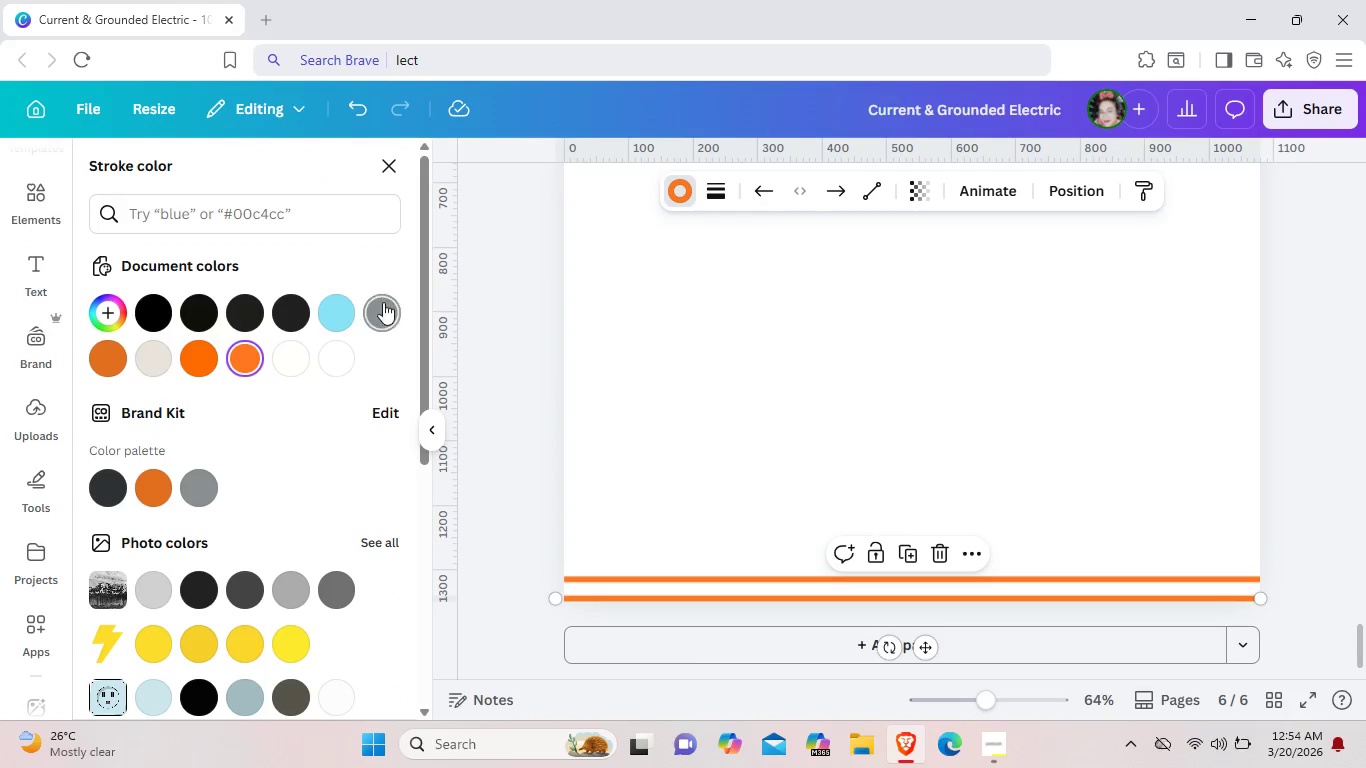 
left_click([599, 393])
 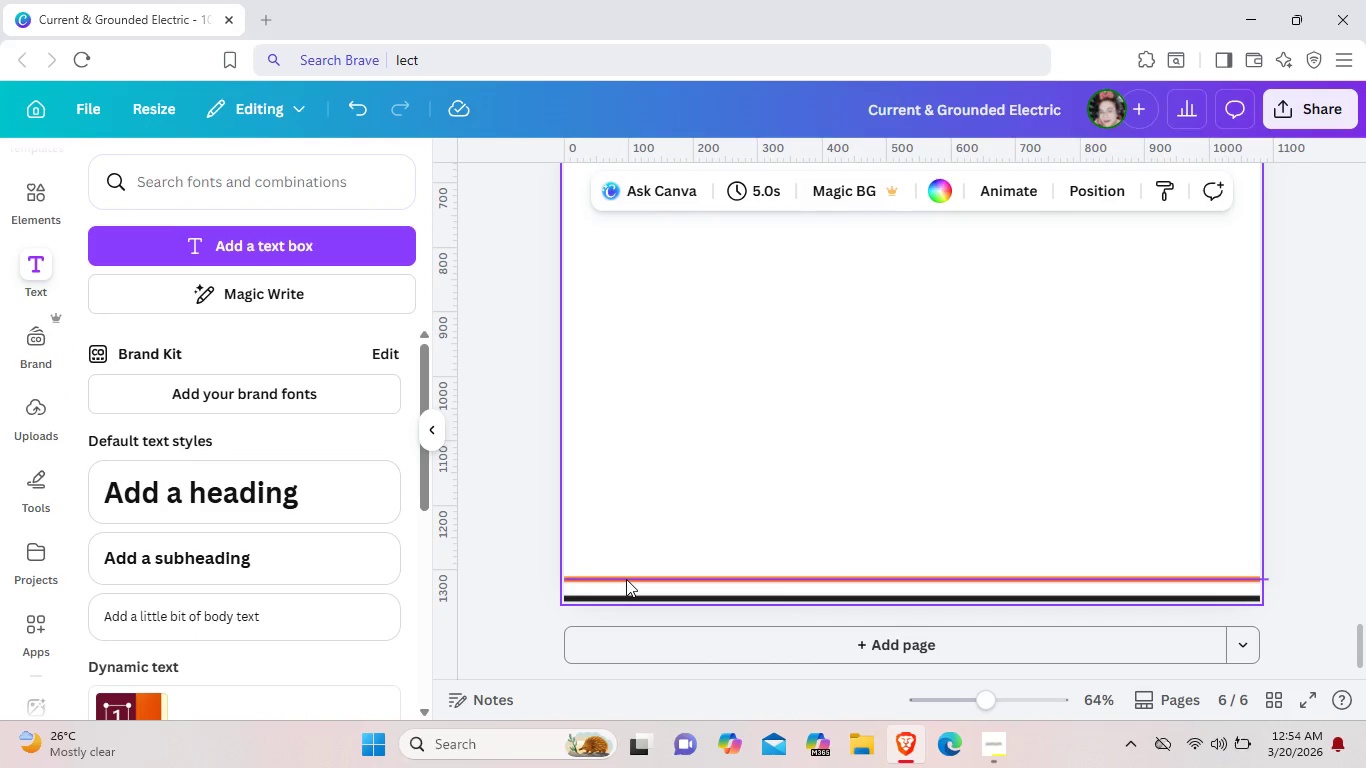 
left_click([626, 579])
 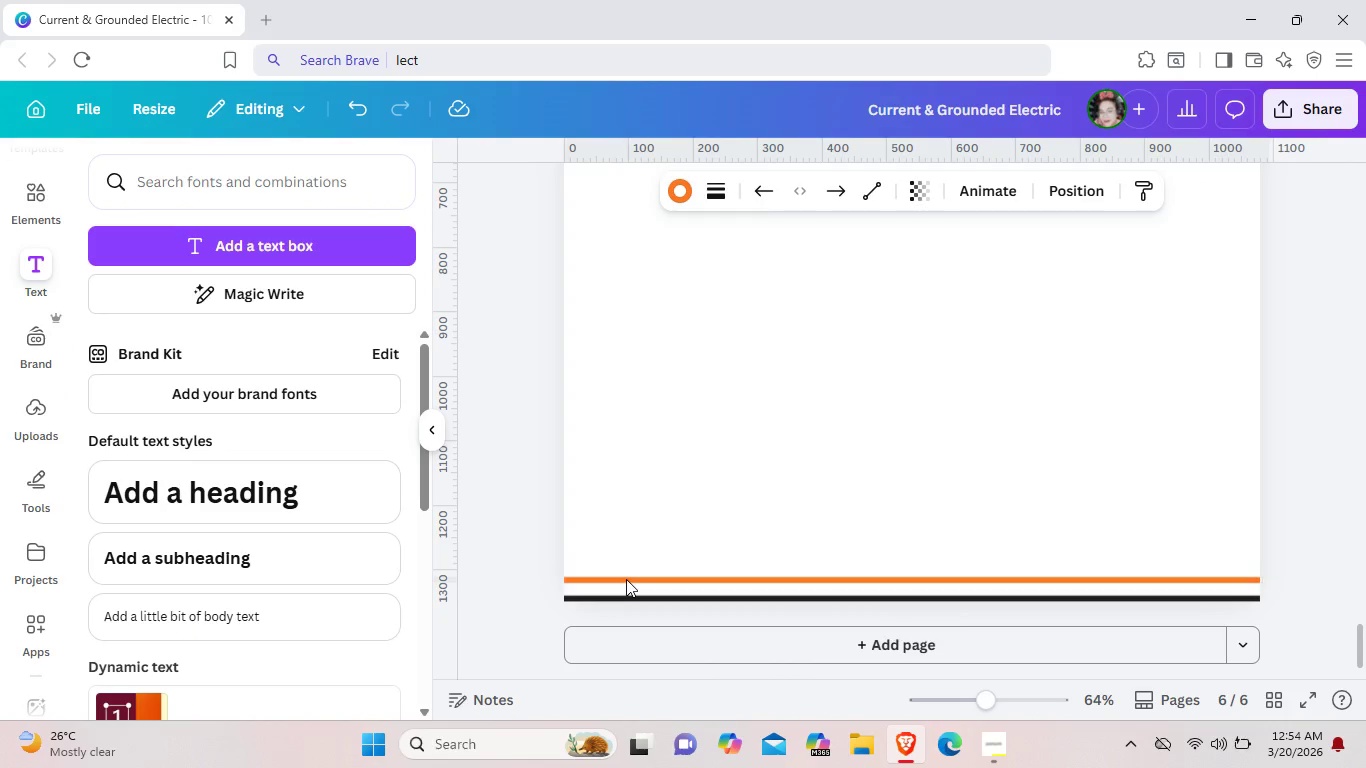 
key(ArrowDown)
 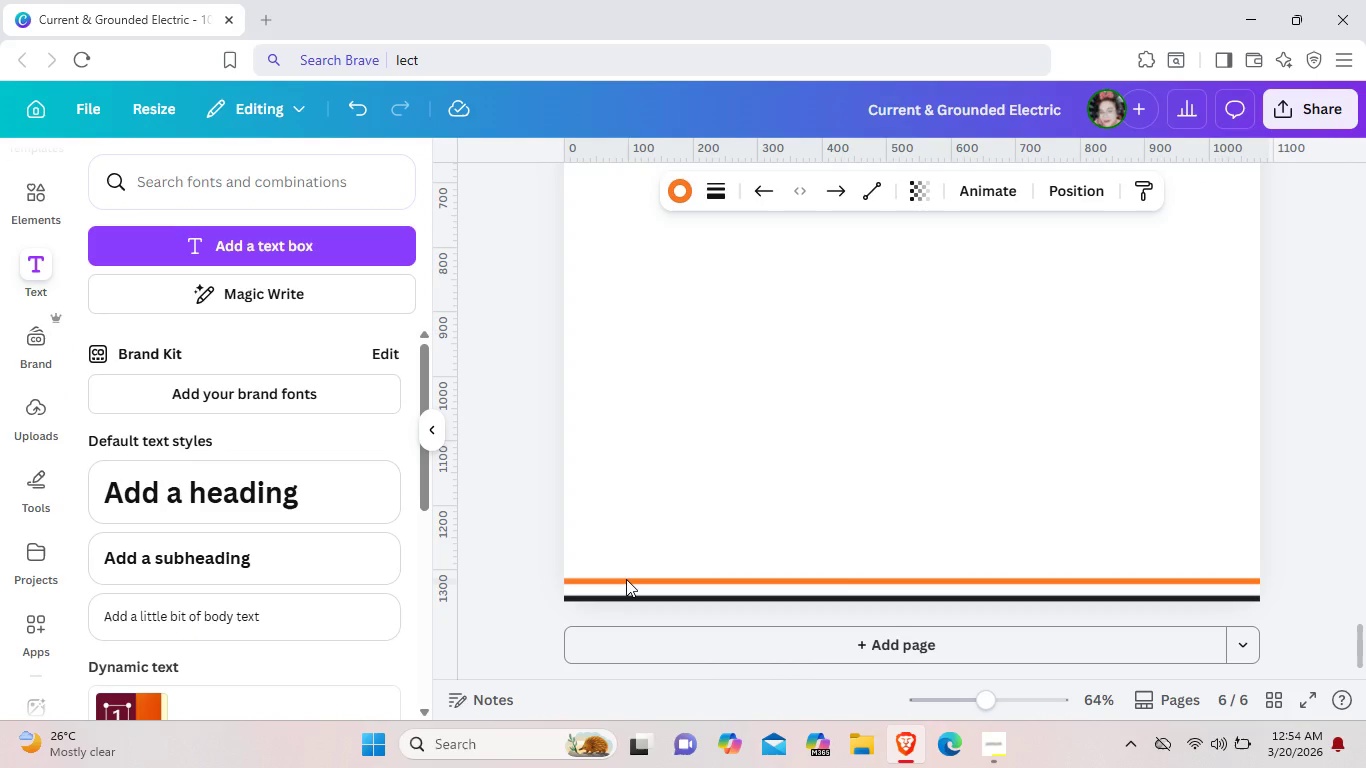 
key(ArrowDown)
 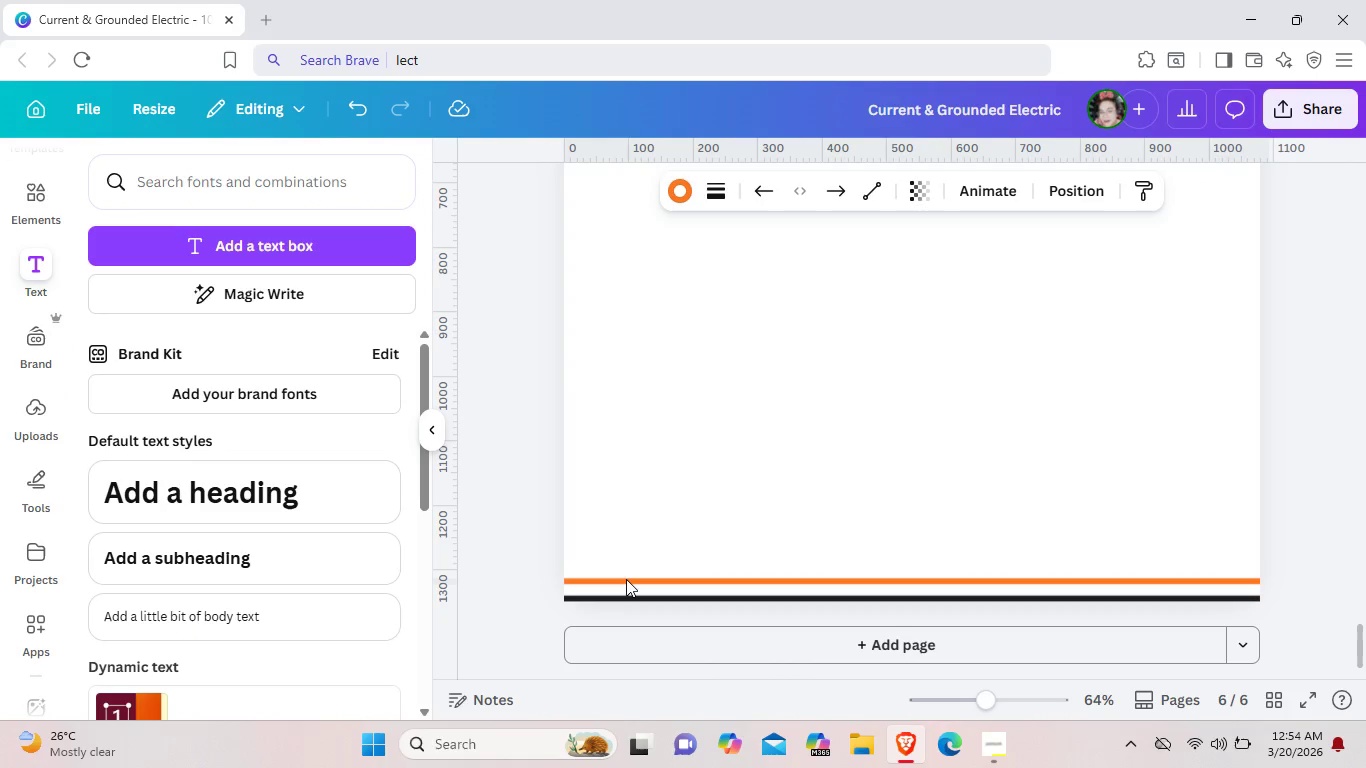 
key(ArrowDown)
 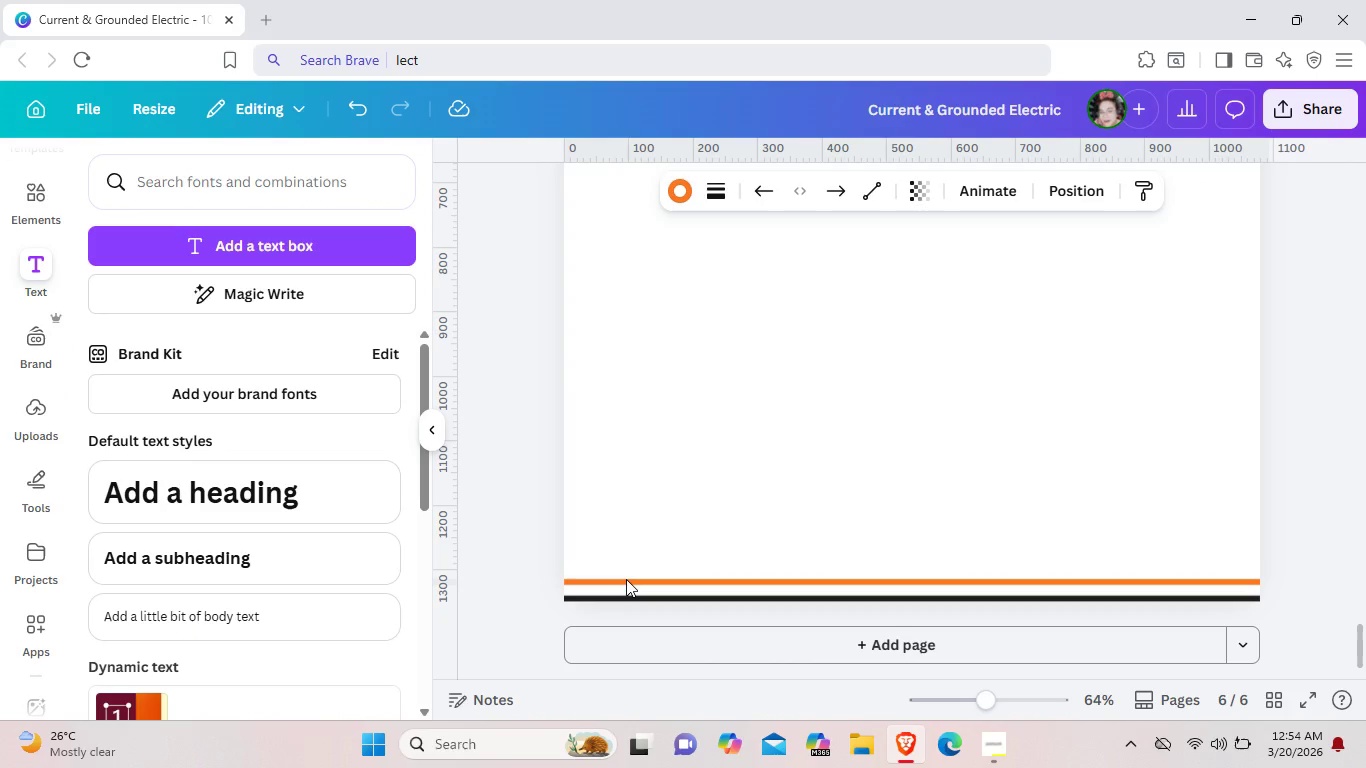 
key(ArrowDown)
 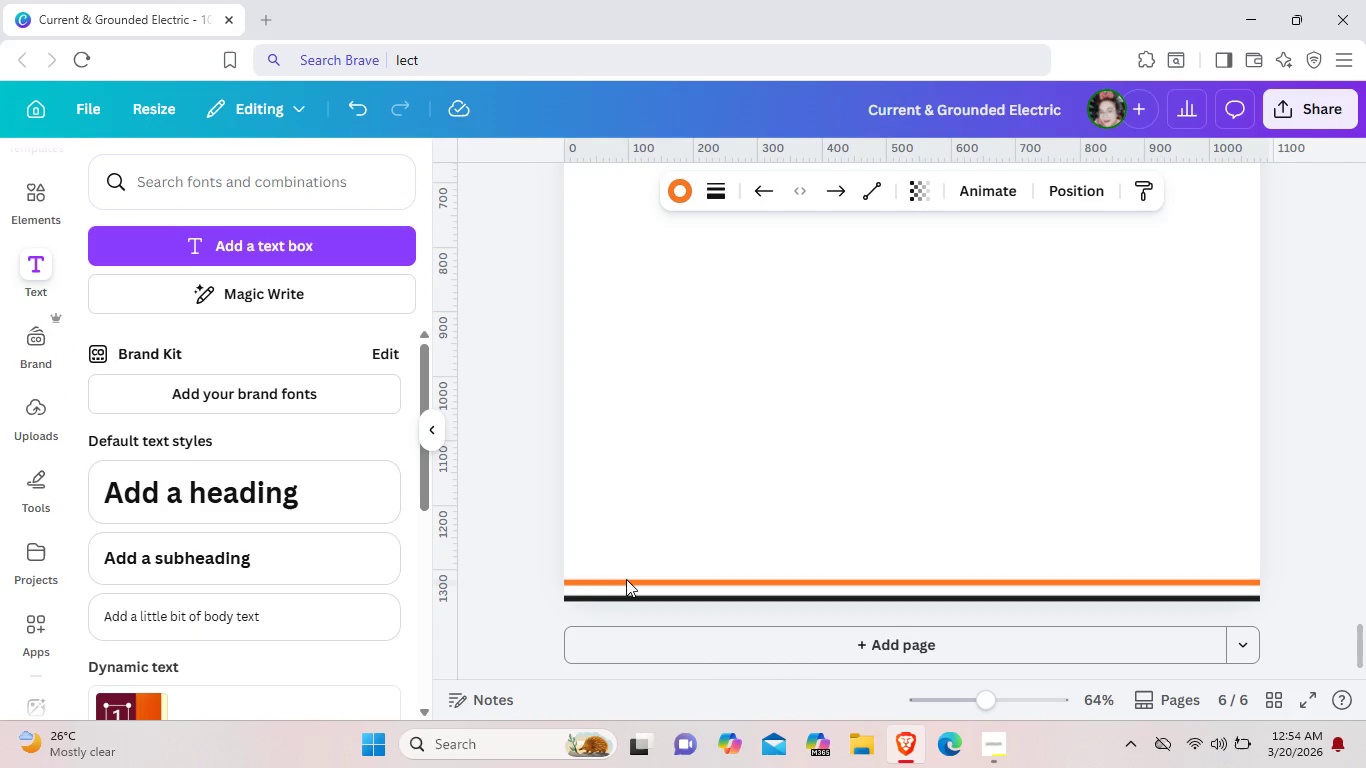 
key(ArrowDown)
 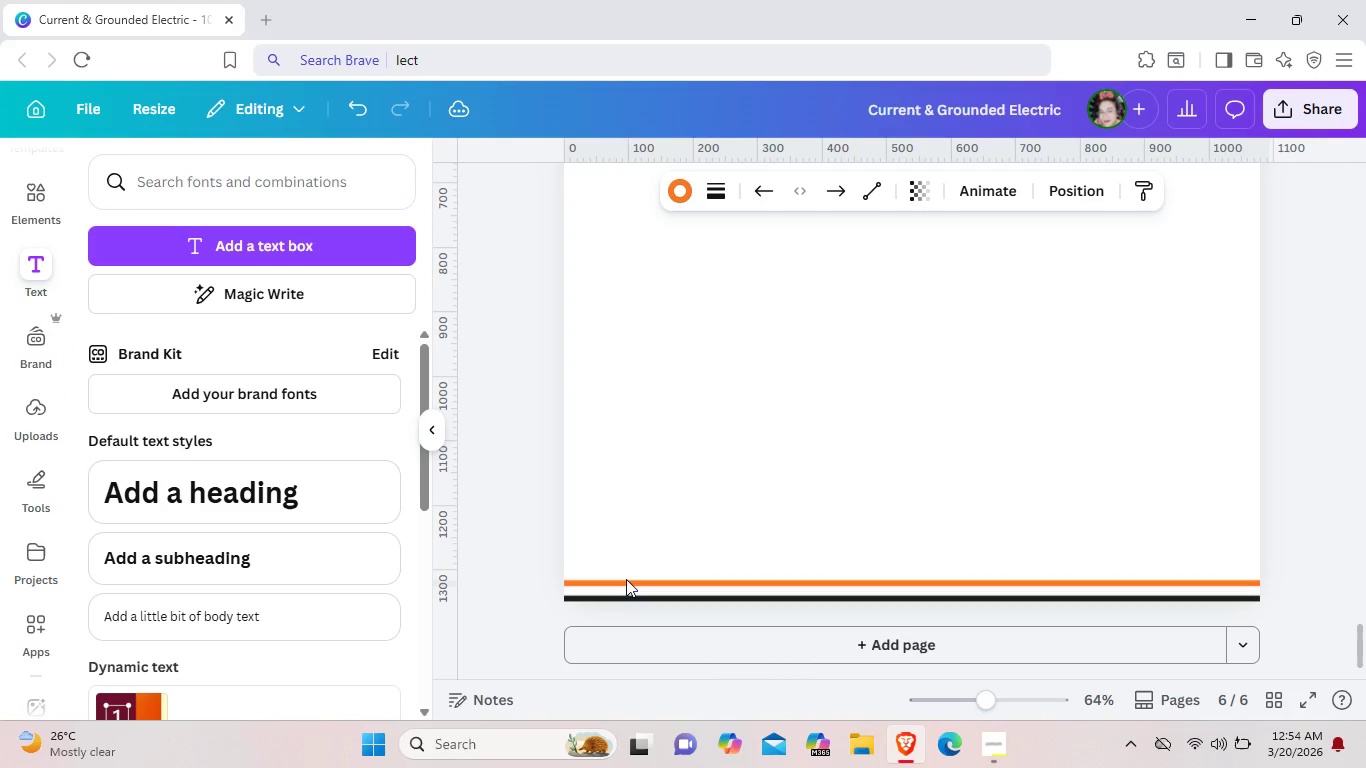 
key(ArrowDown)
 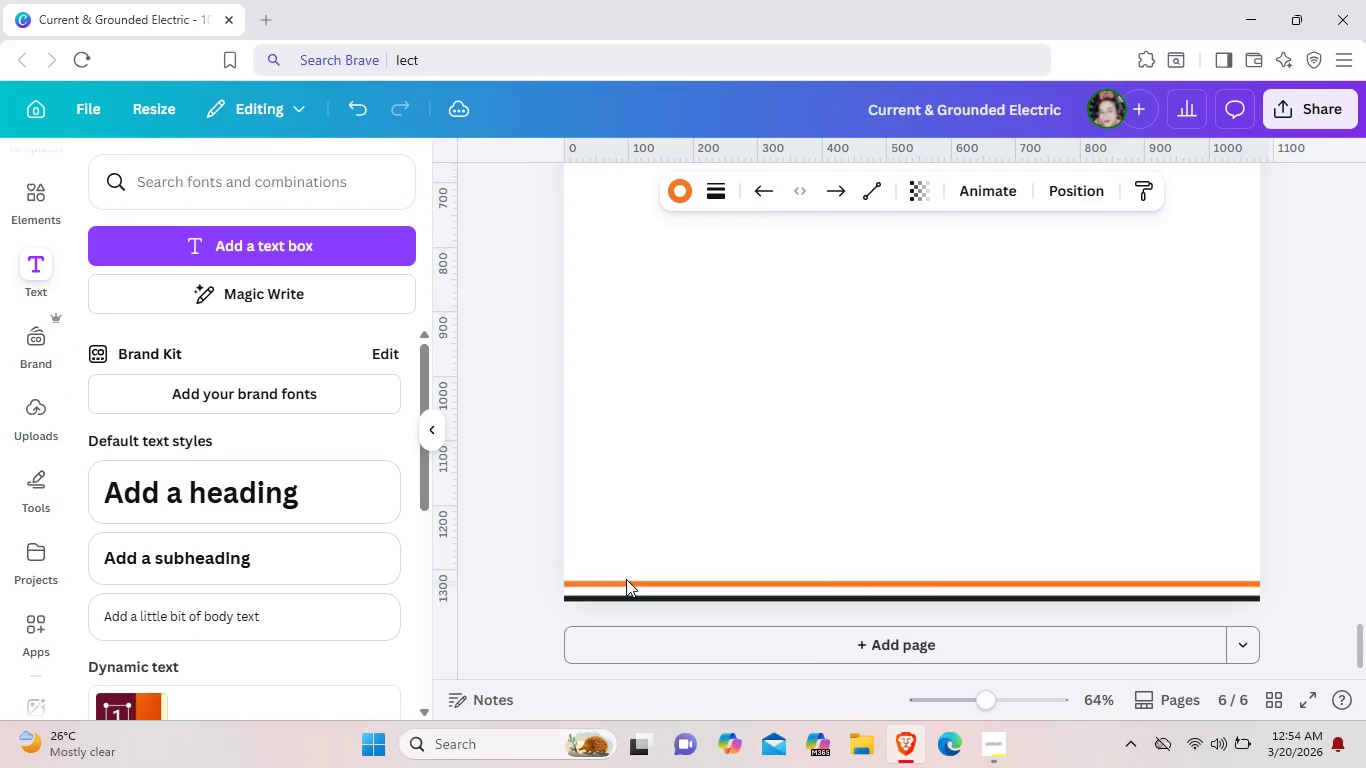 
key(ArrowDown)
 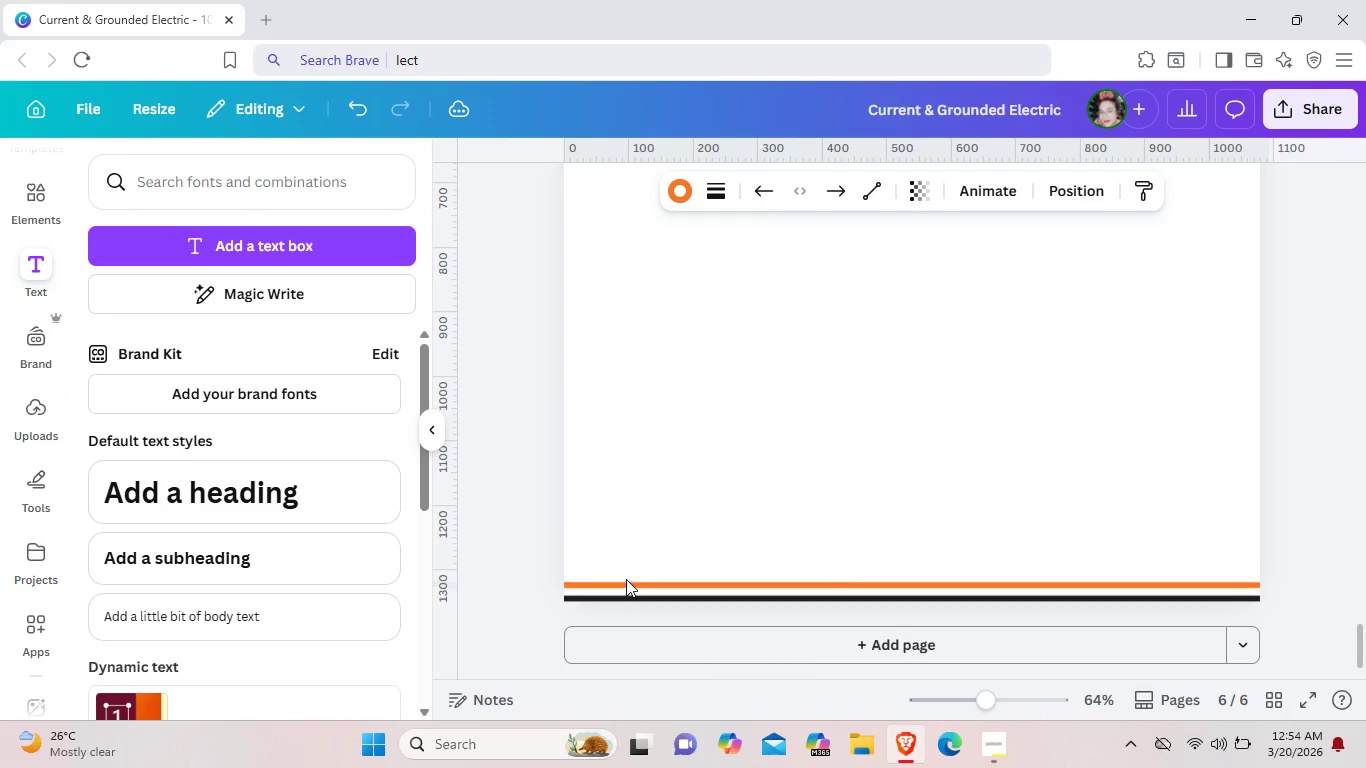 
key(ArrowDown)
 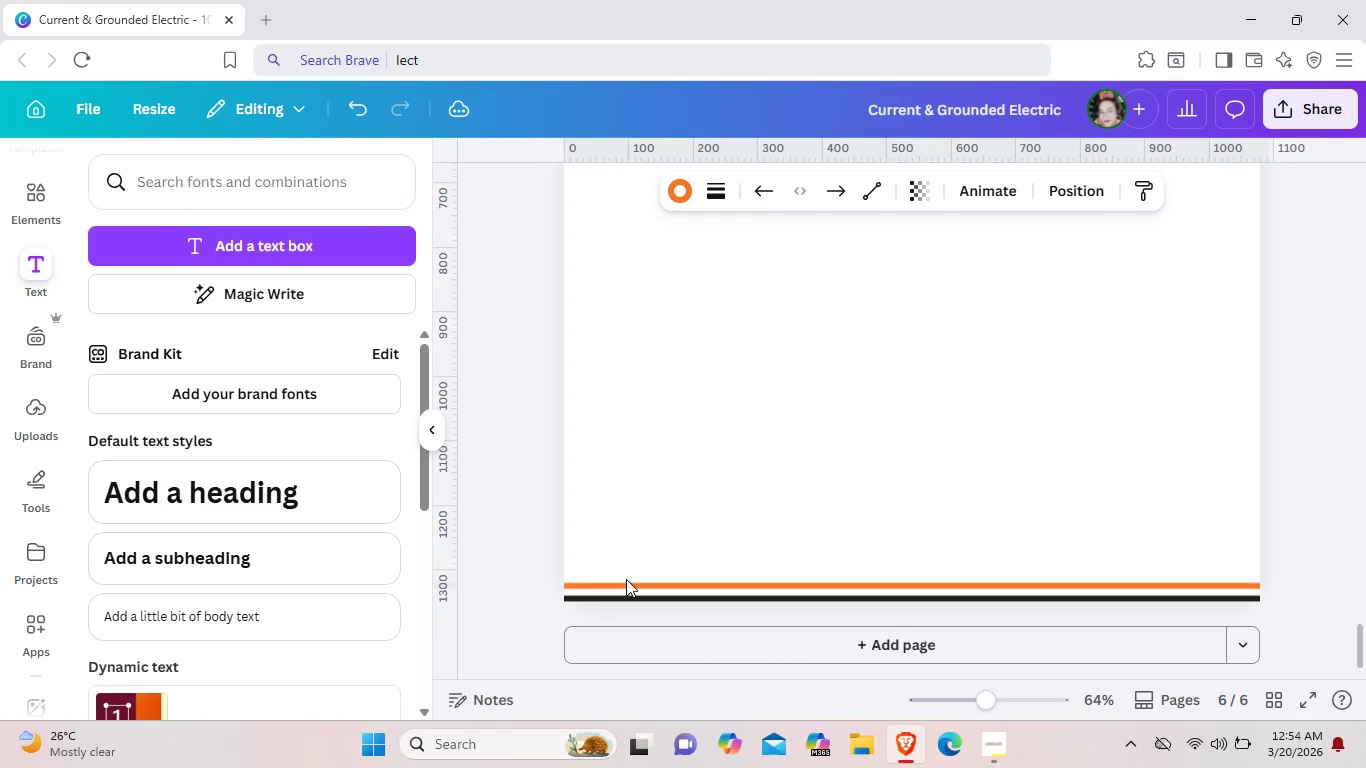 
key(ArrowDown)
 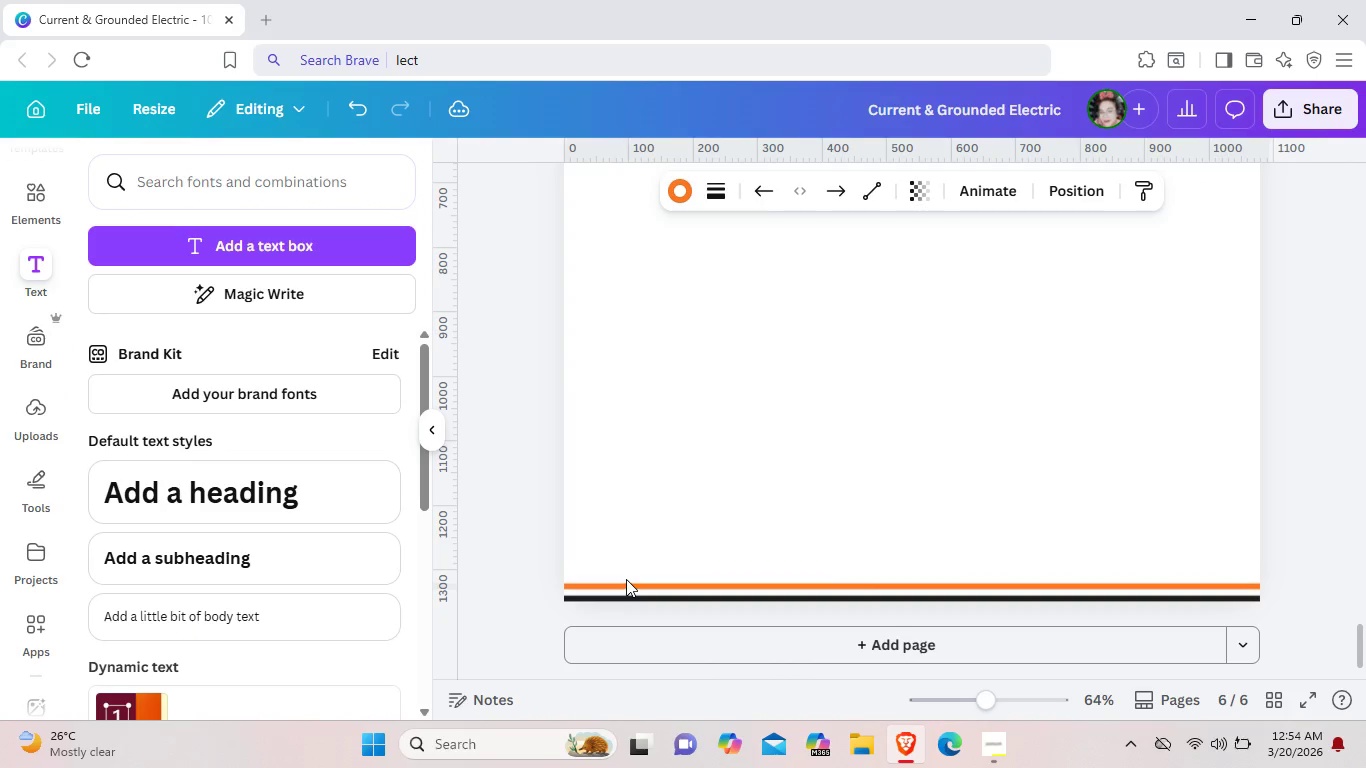 
key(ArrowDown)
 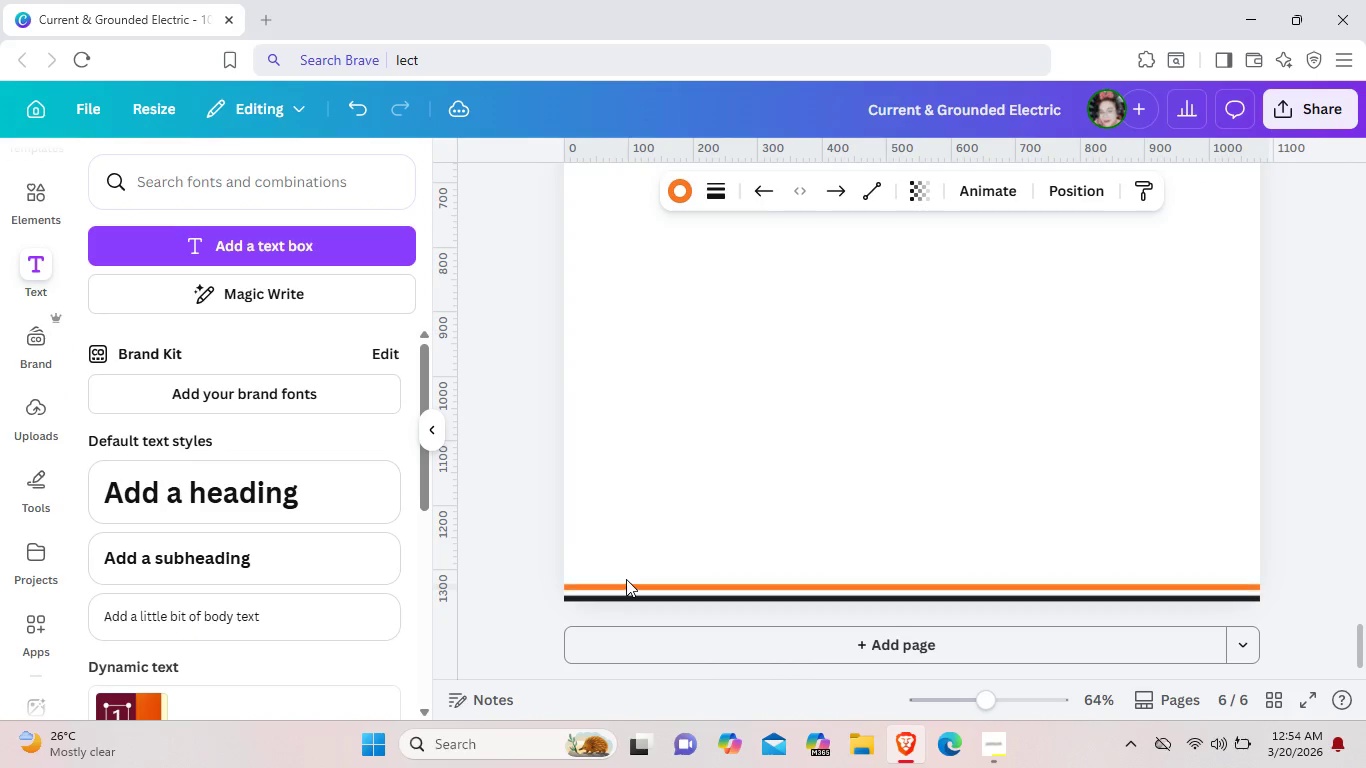 
key(ArrowDown)
 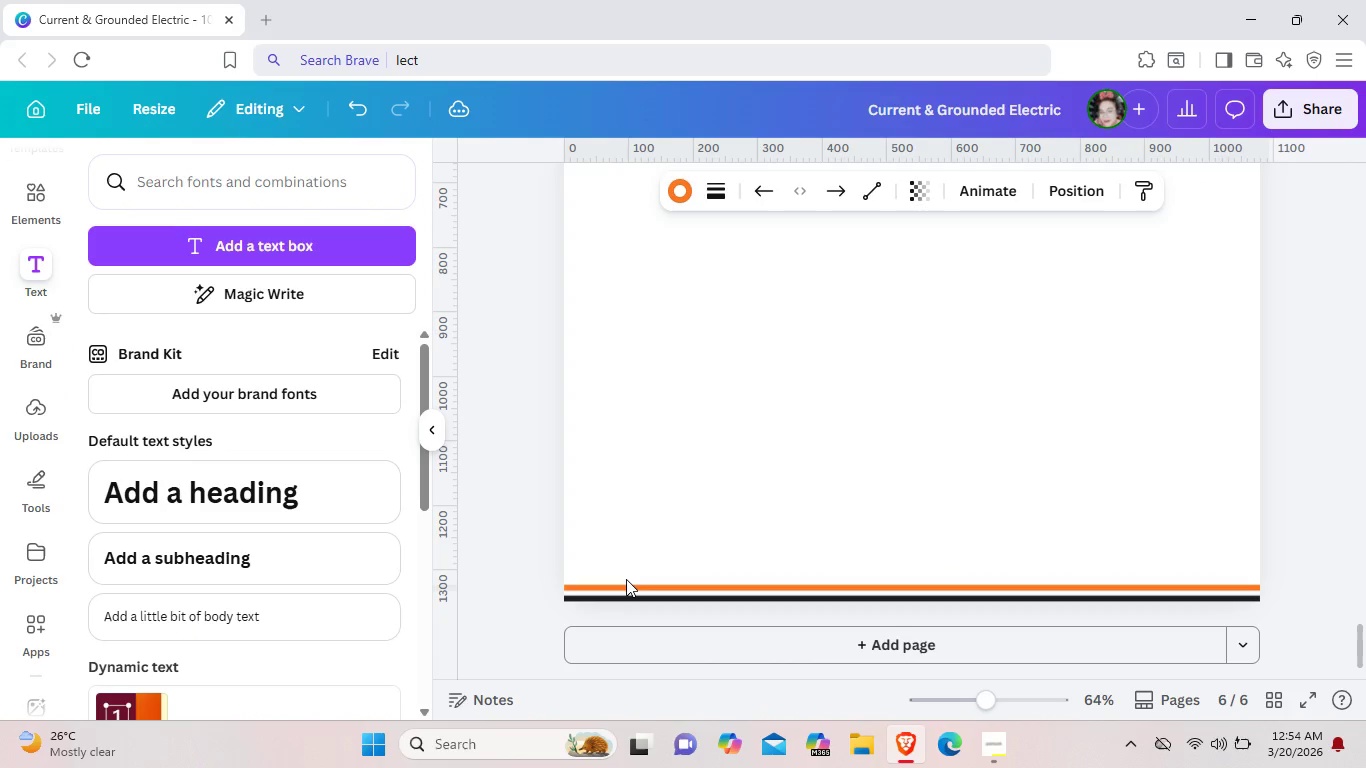 
key(ArrowDown)
 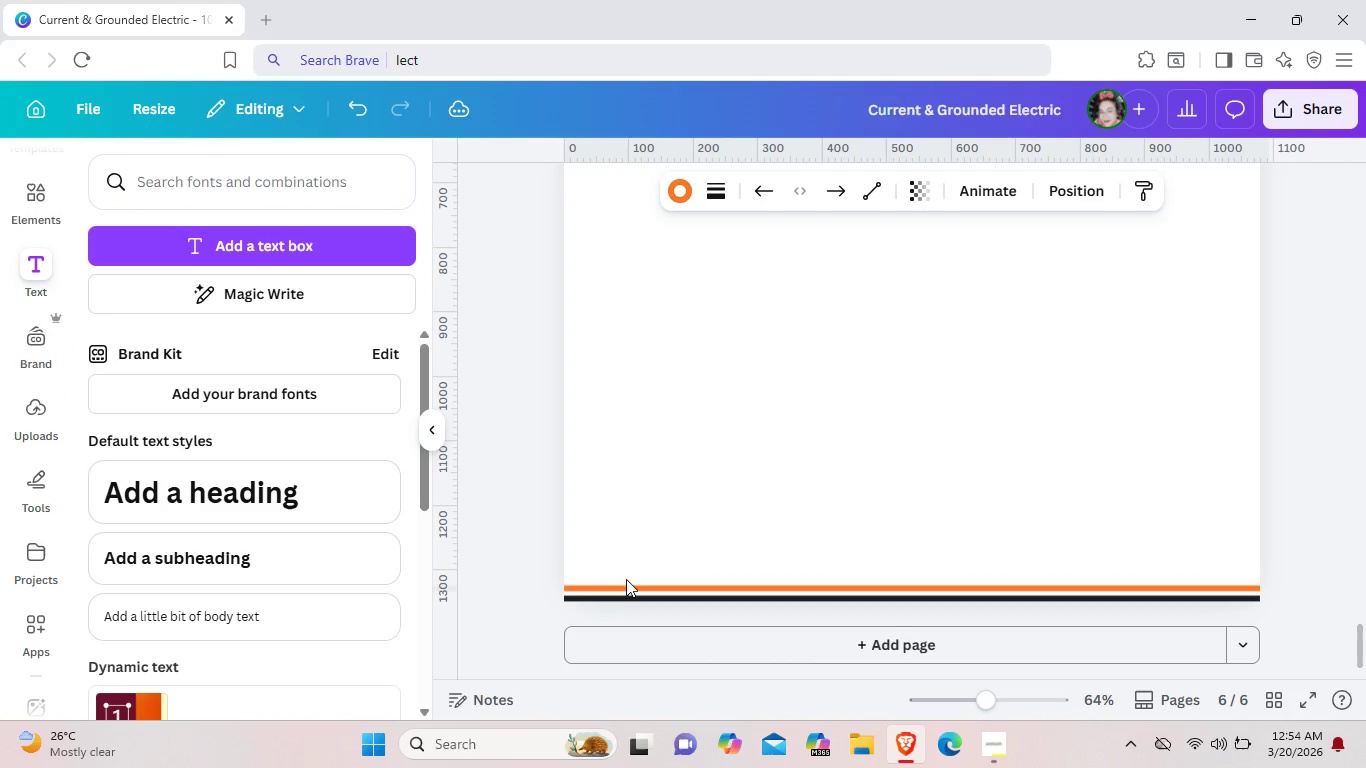 
key(ArrowDown)
 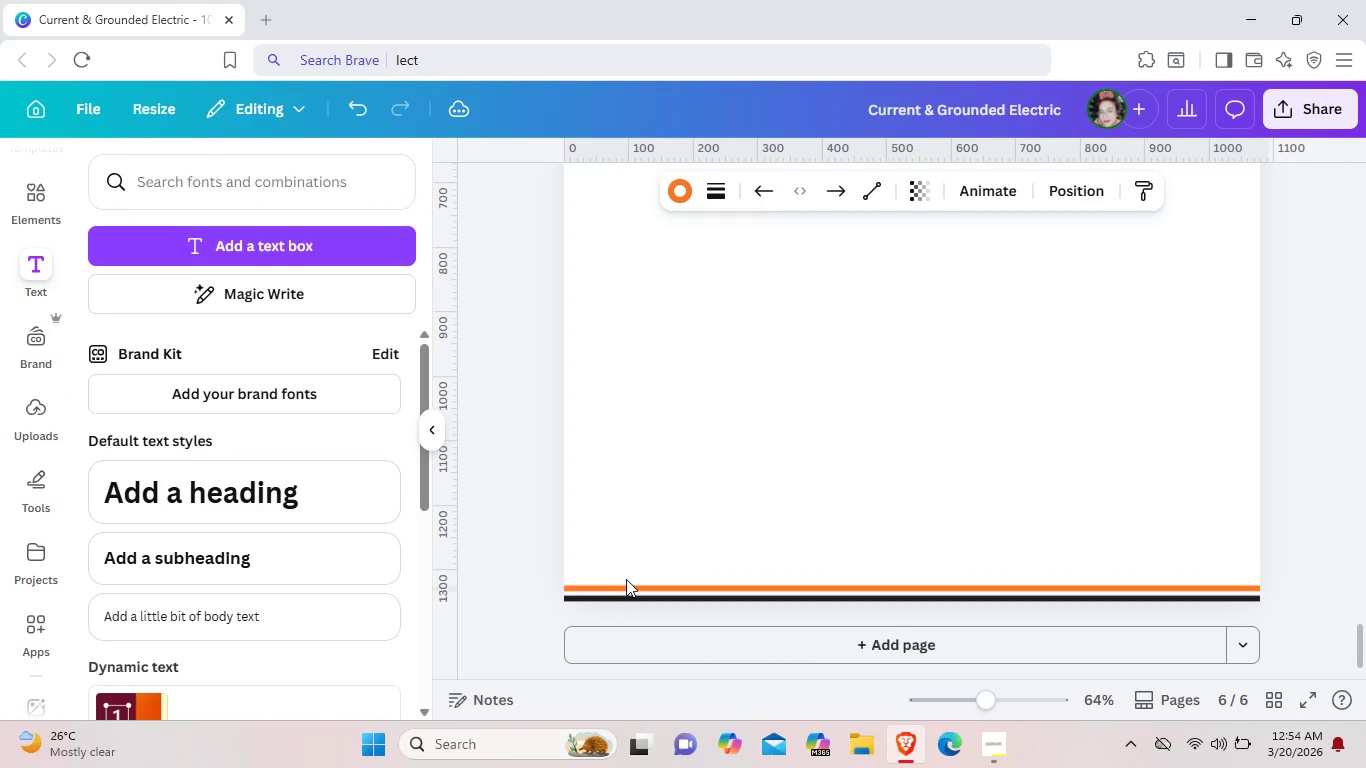 
key(ArrowDown)
 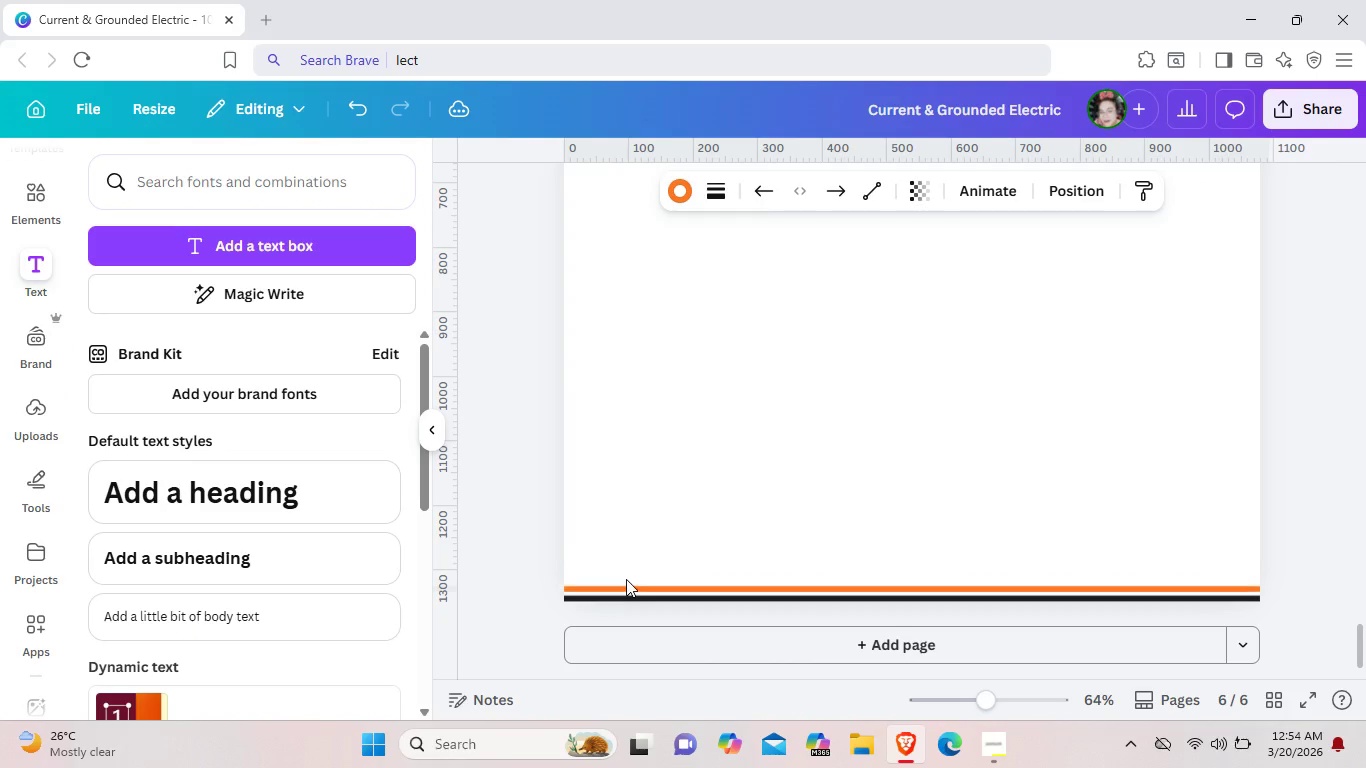 
key(ArrowDown)
 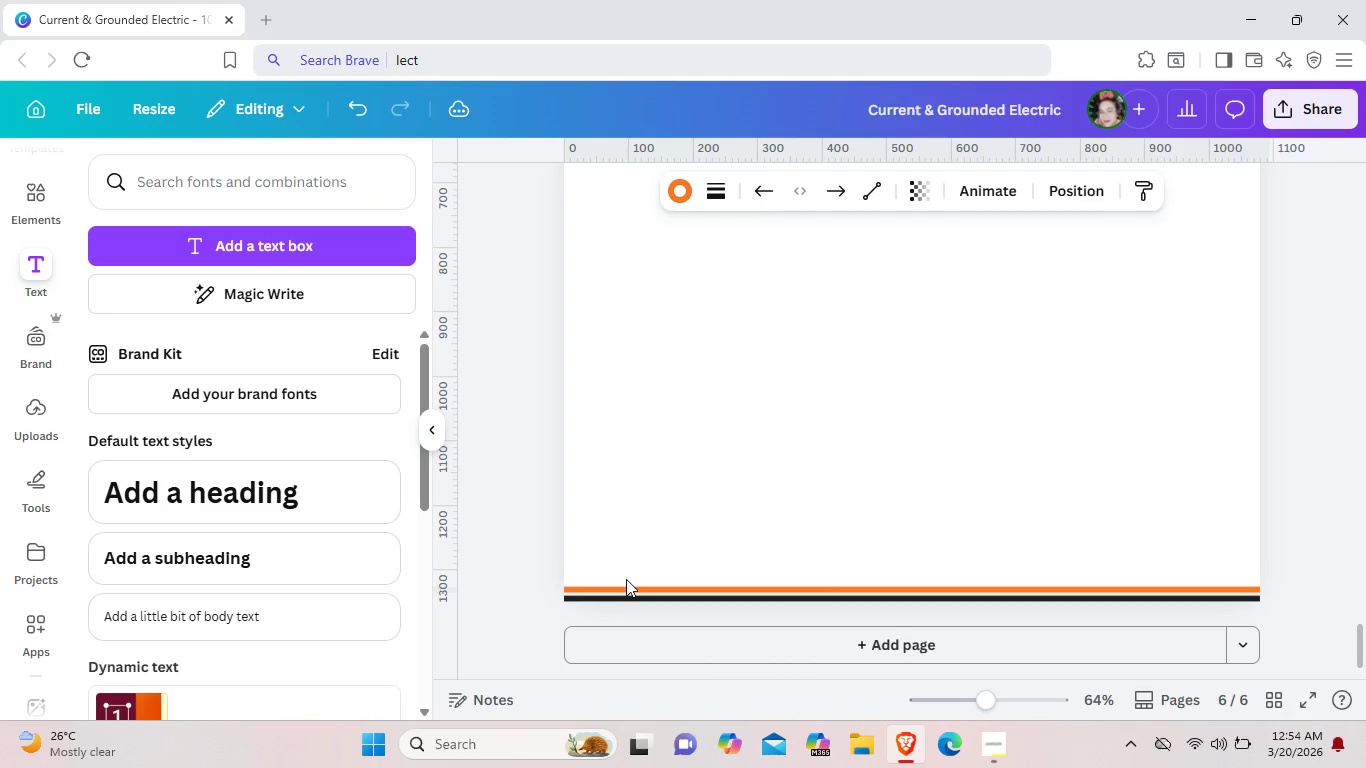 
key(ArrowDown)
 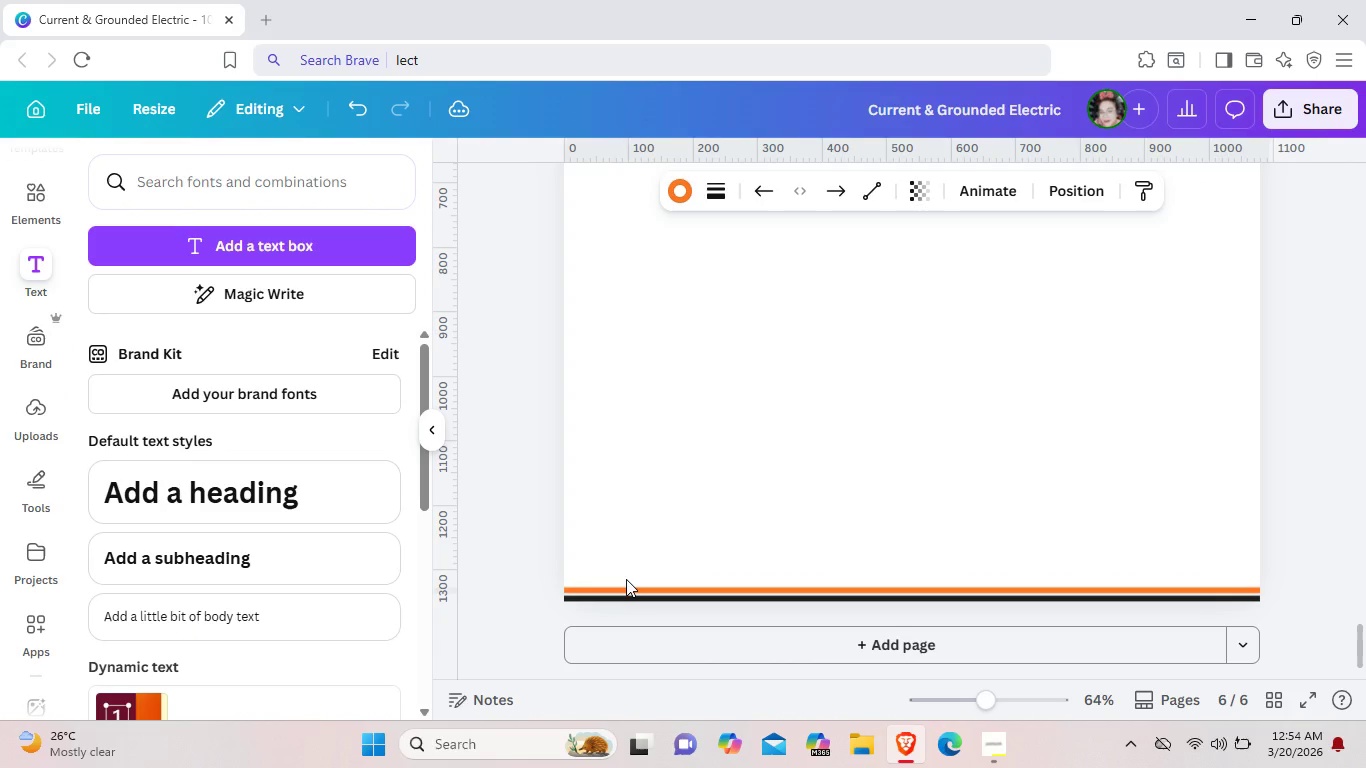 
key(ArrowDown)
 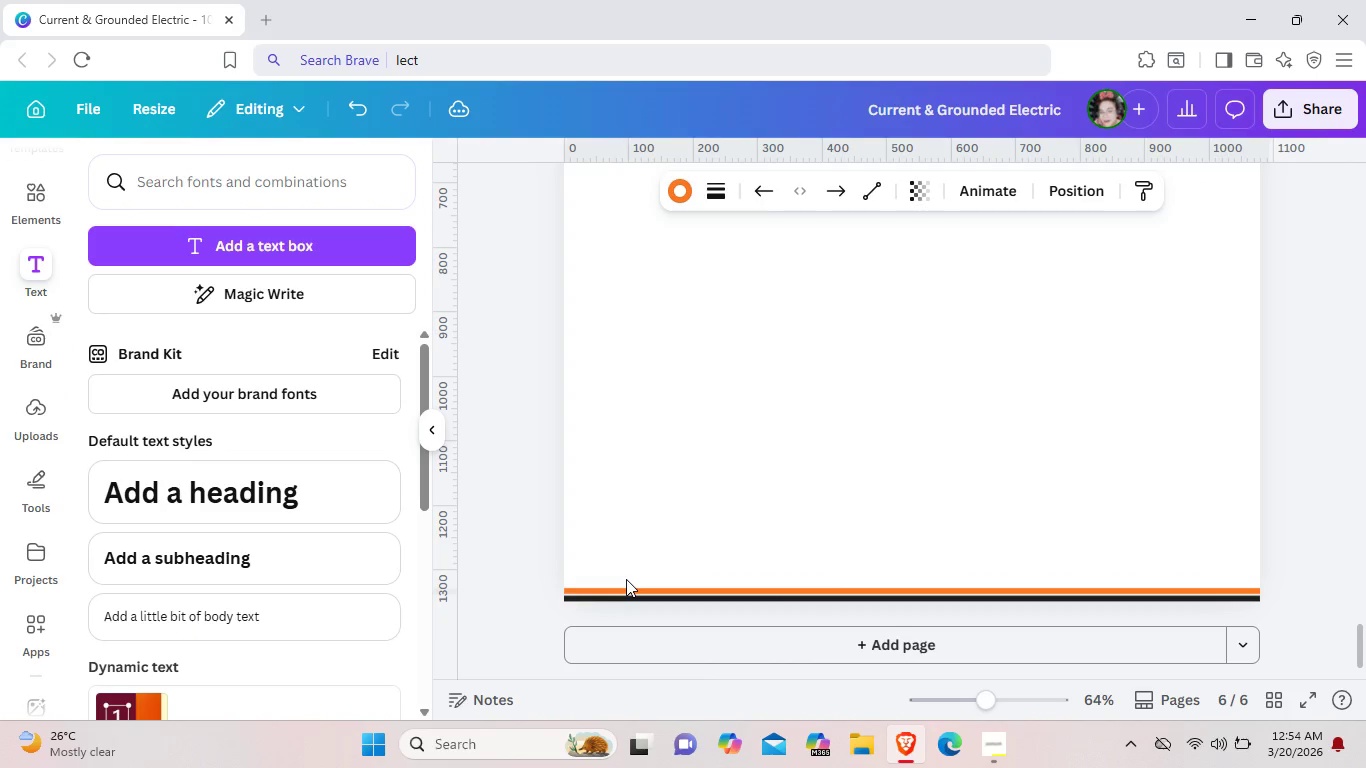 
key(ArrowDown)
 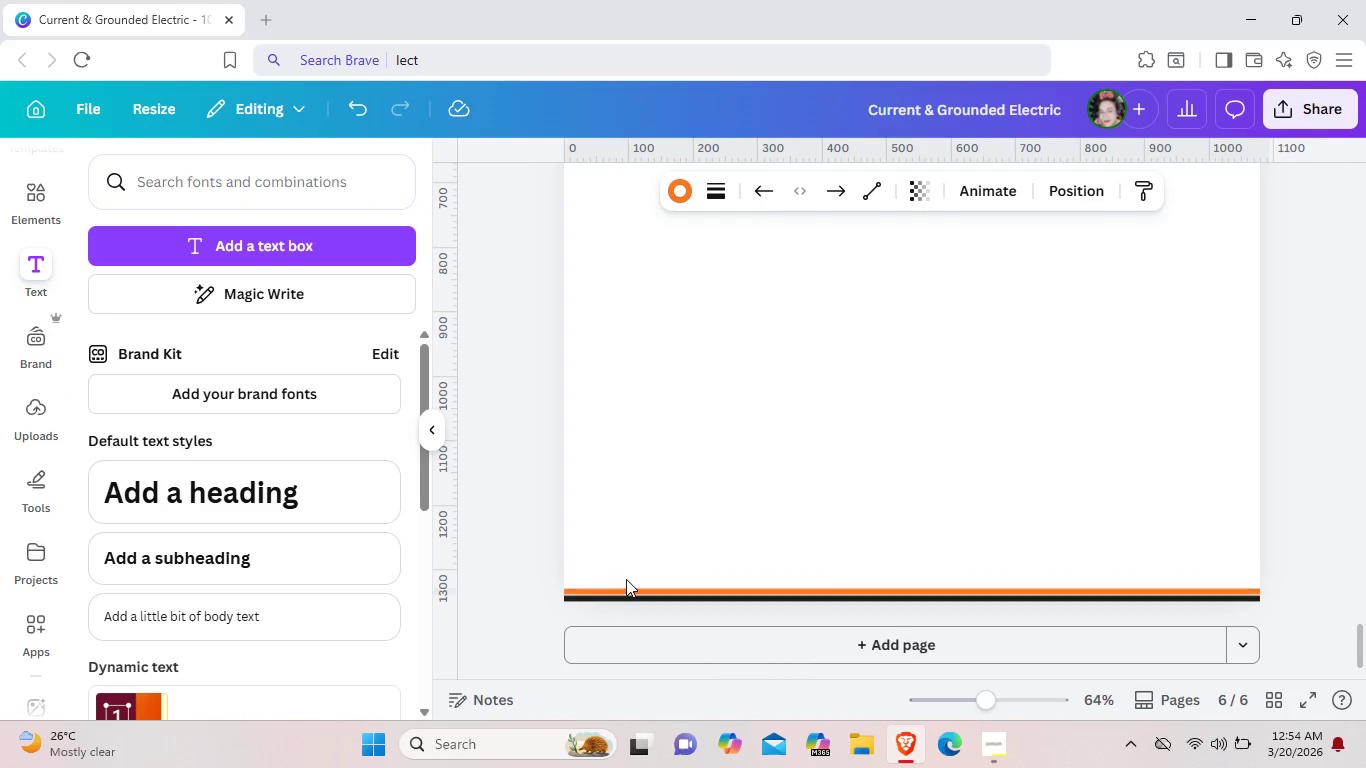 
key(ArrowDown)
 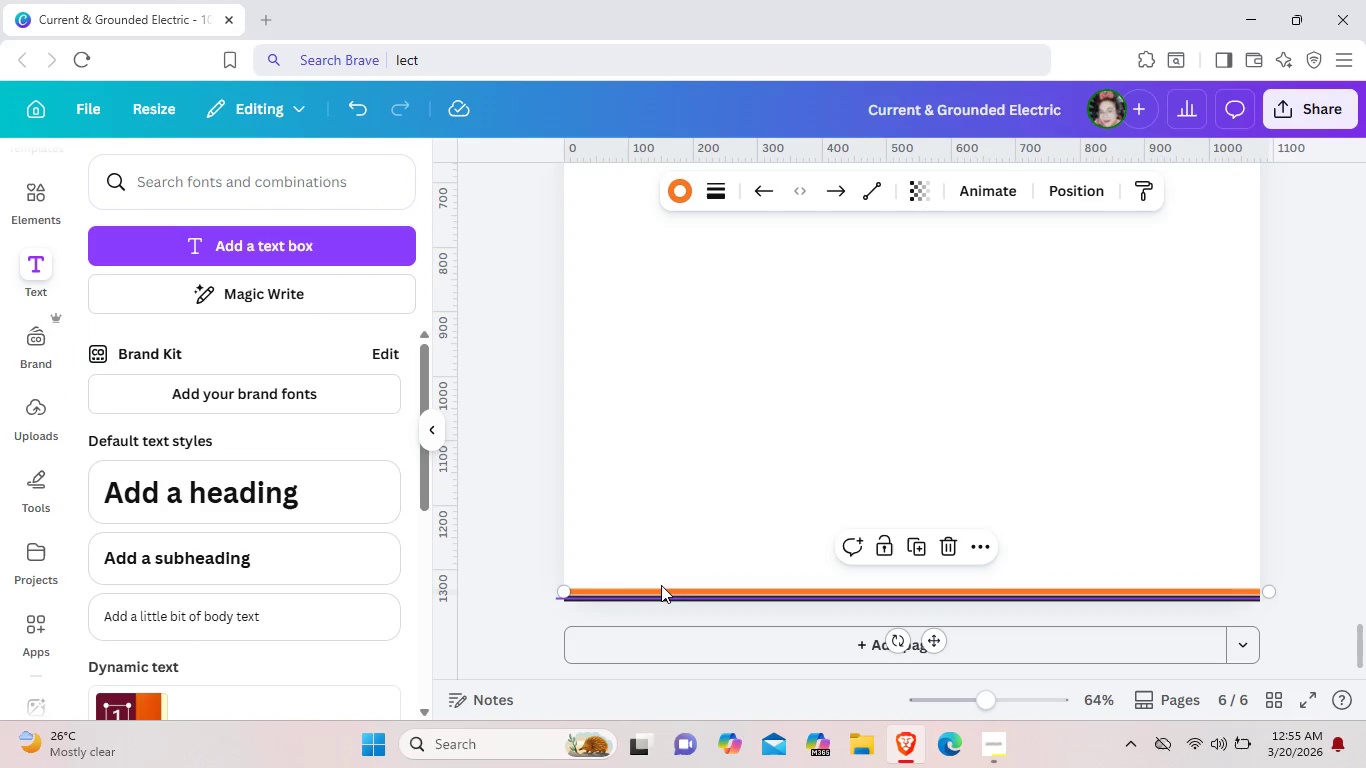 
left_click_drag(start_coordinate=[661, 593], to_coordinate=[665, 528])
 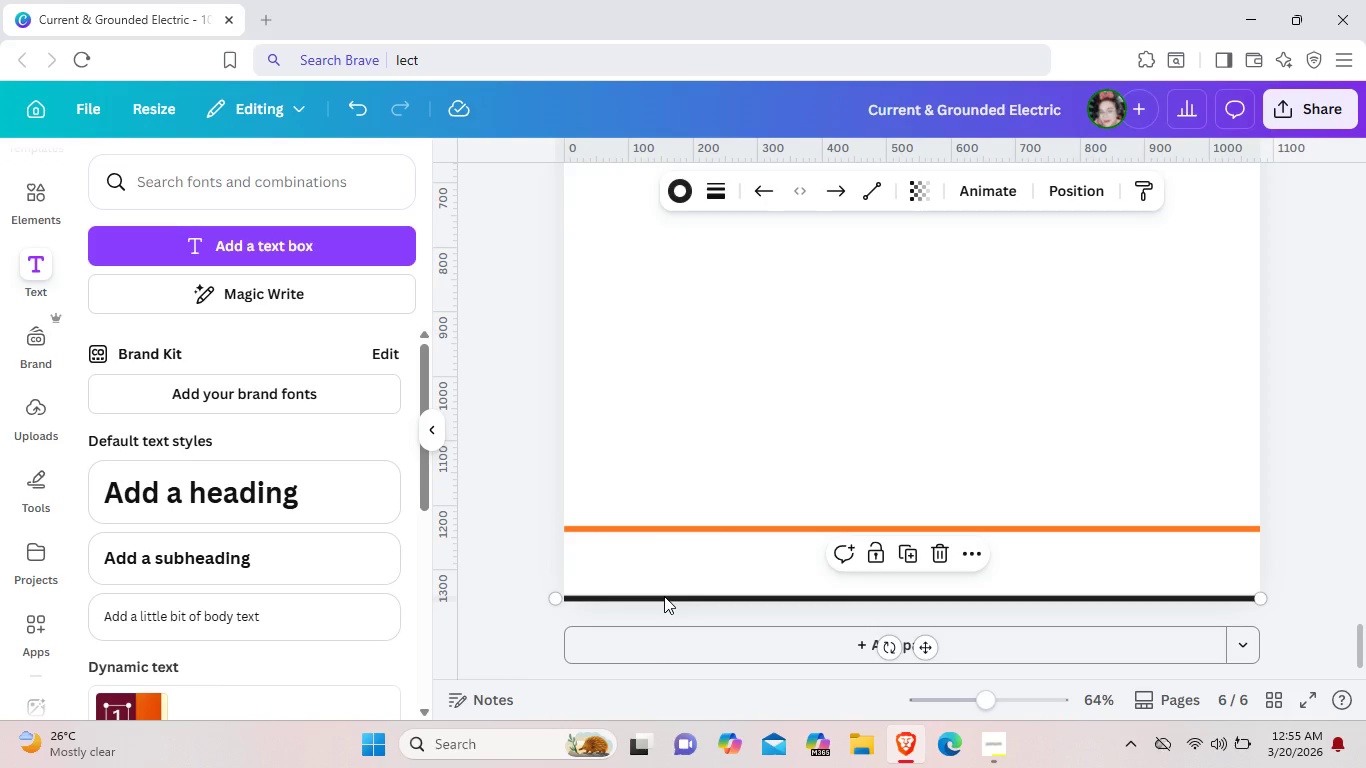 
left_click([664, 596])
 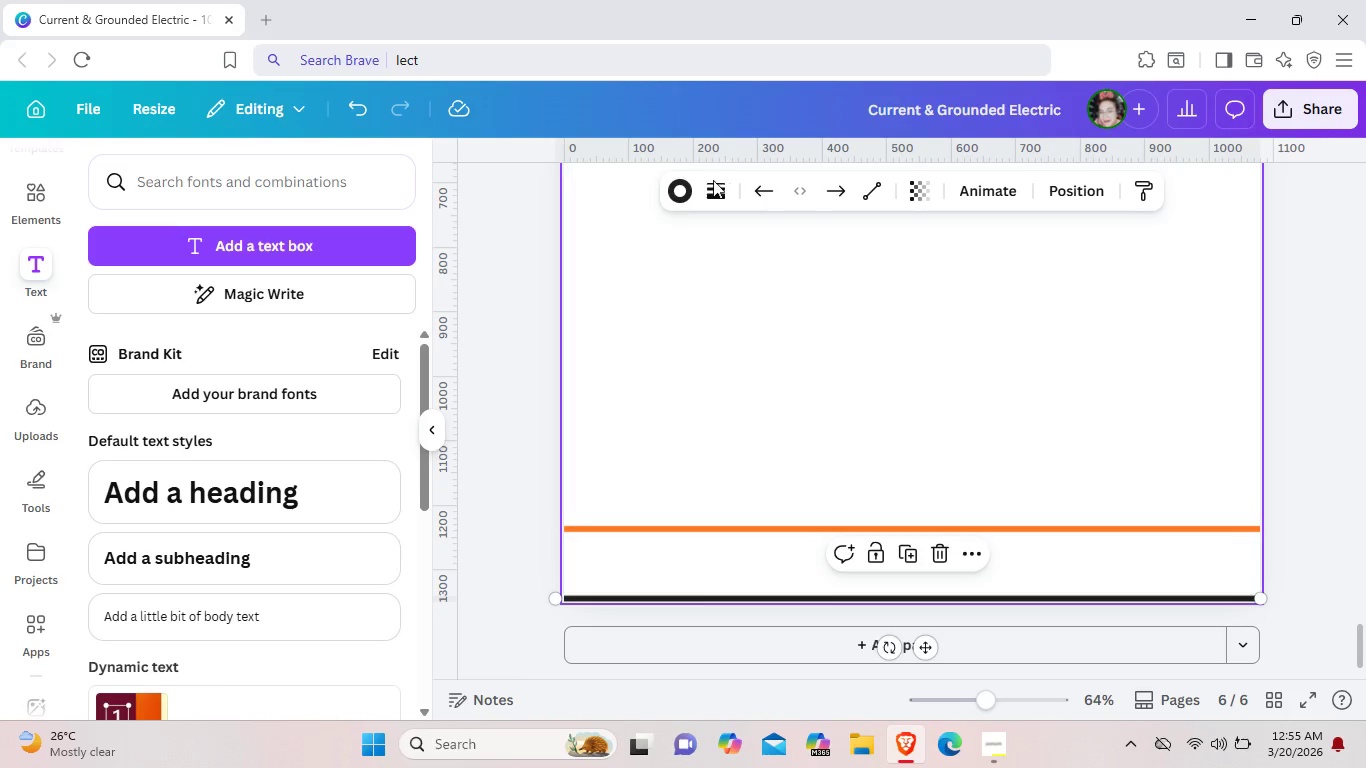 
left_click([713, 182])
 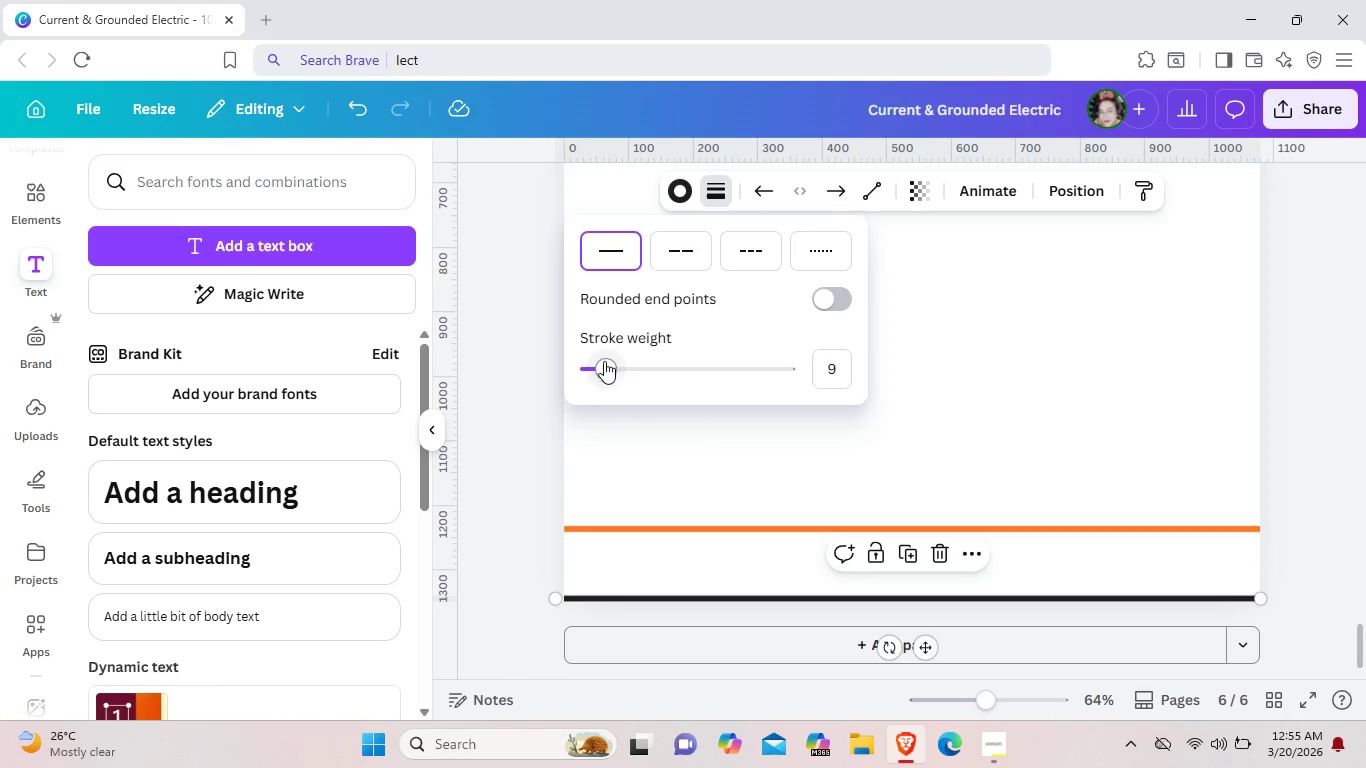 
left_click_drag(start_coordinate=[604, 361], to_coordinate=[642, 362])
 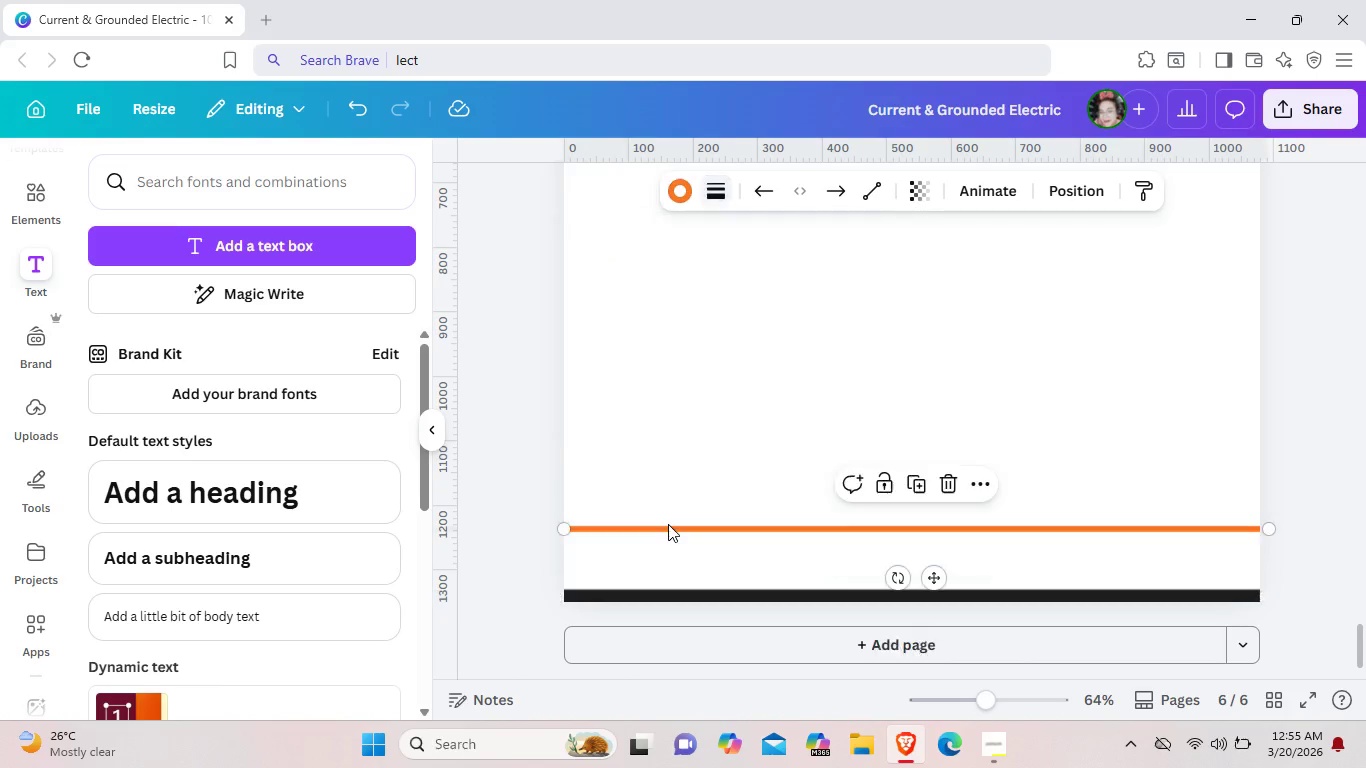 
left_click([668, 524])
 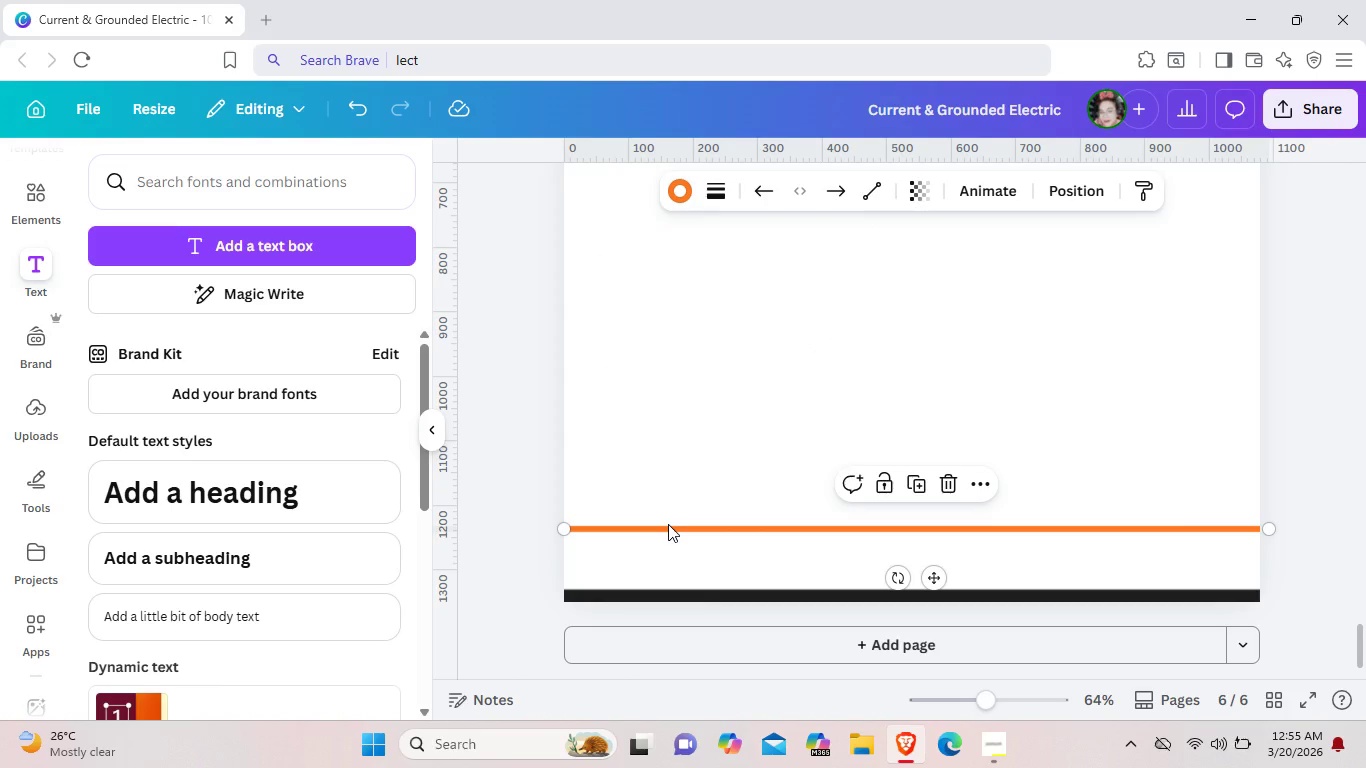 
left_click_drag(start_coordinate=[668, 524], to_coordinate=[665, 576])
 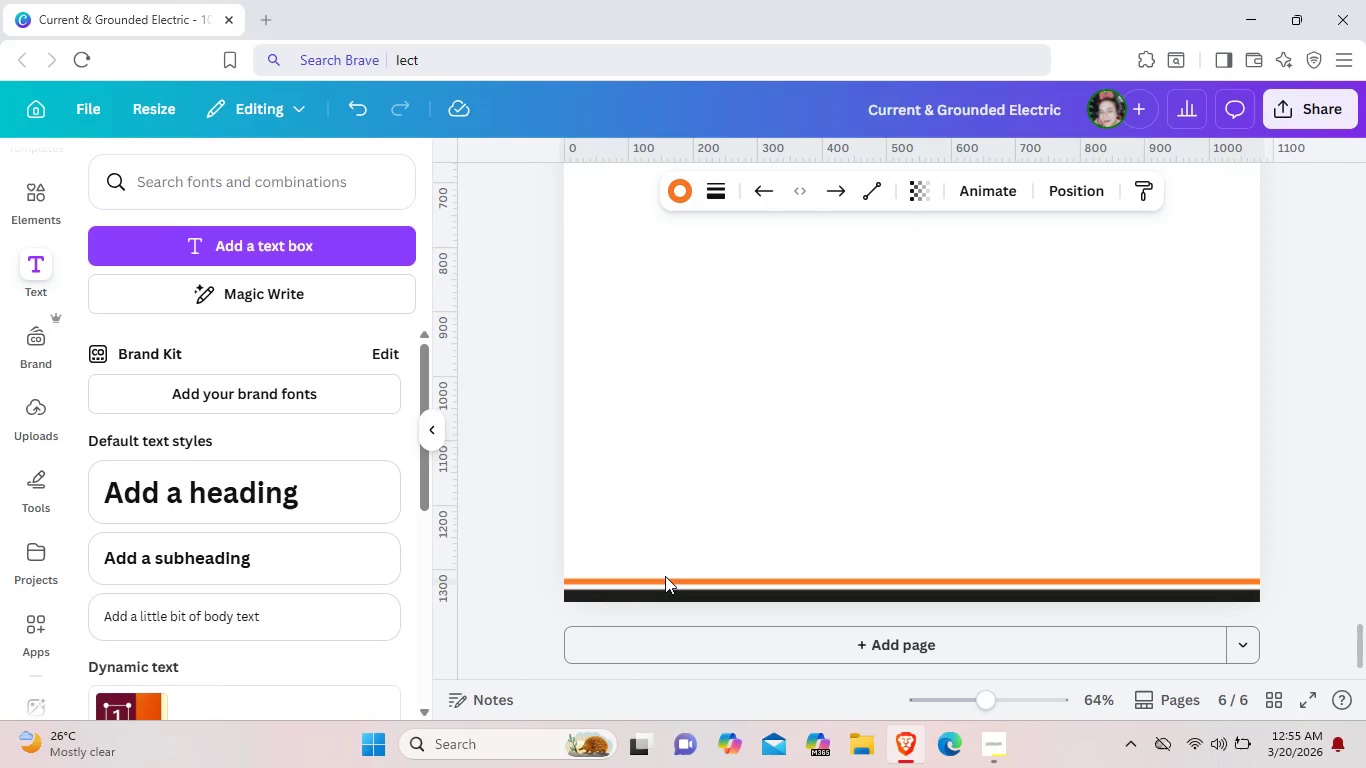 
key(ArrowDown)
 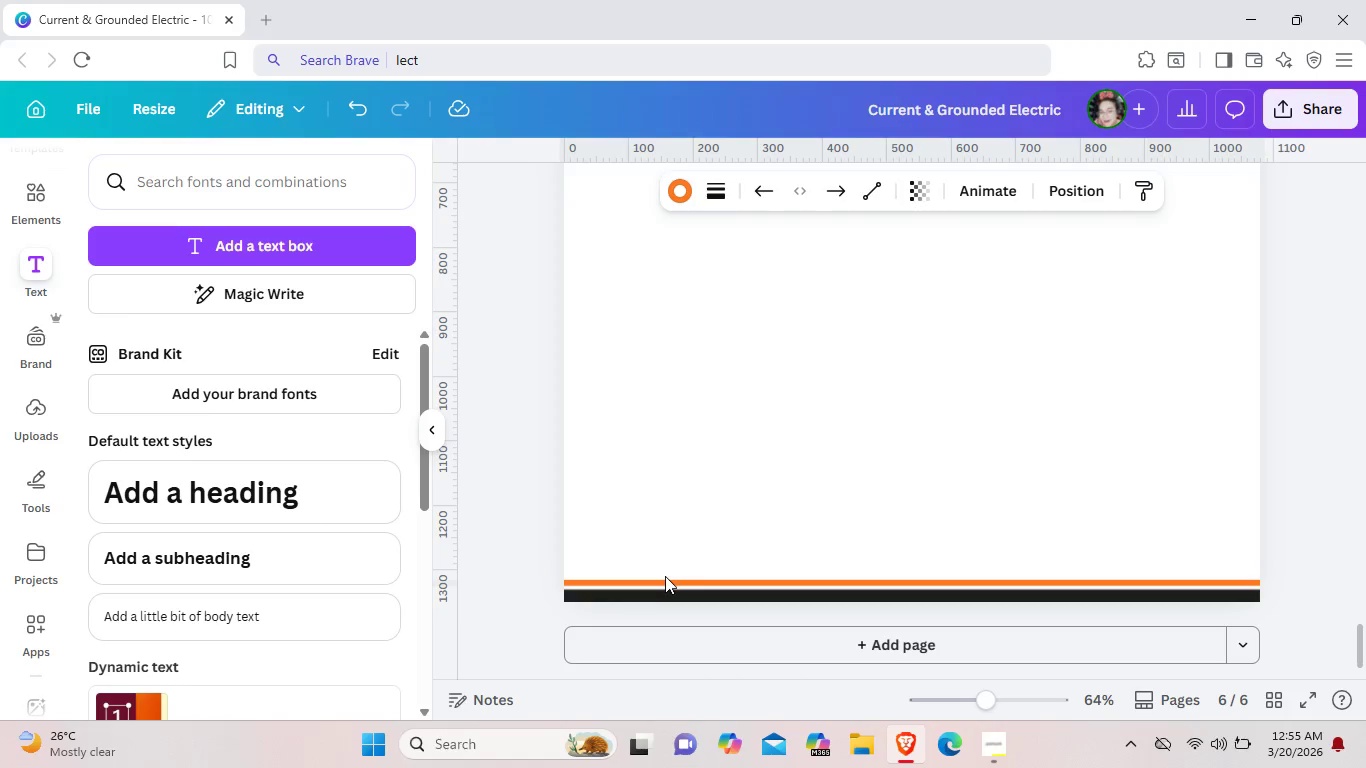 
key(ArrowDown)
 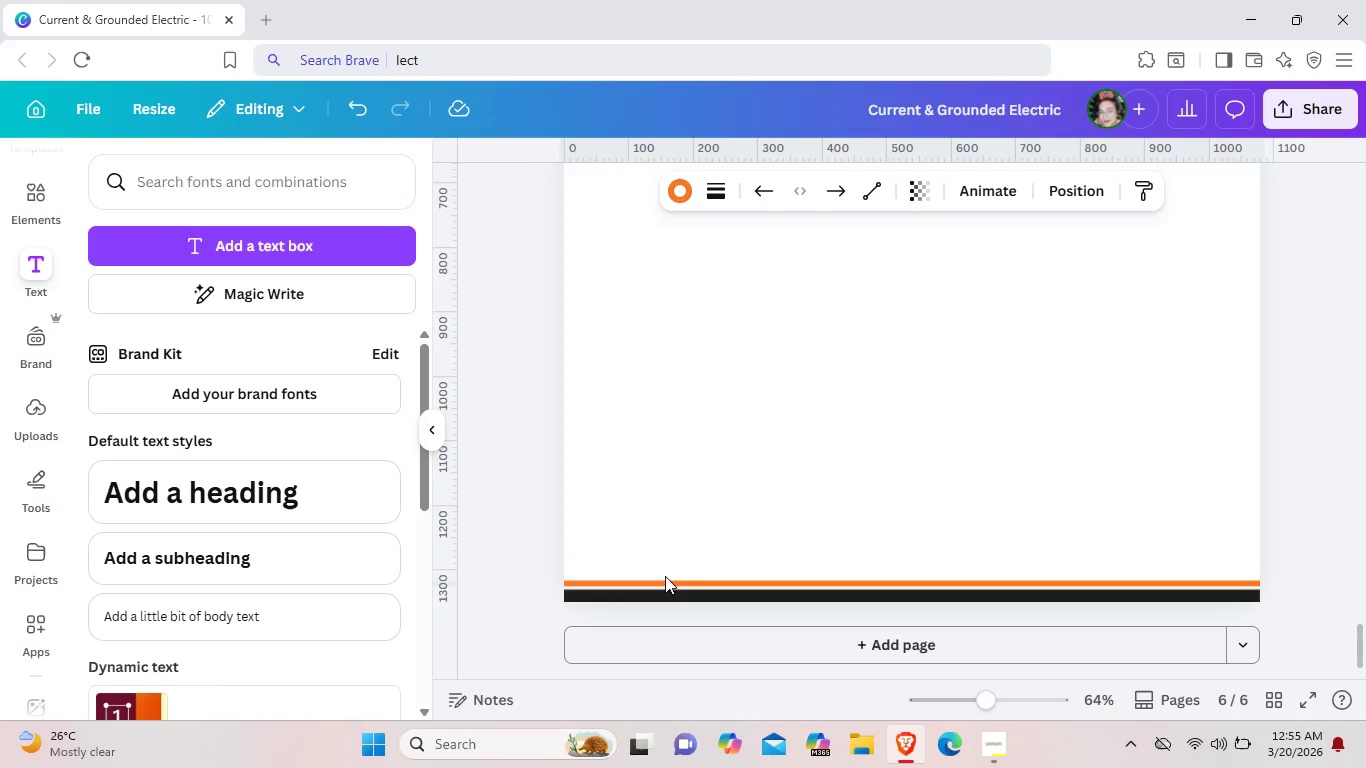 
key(ArrowDown)
 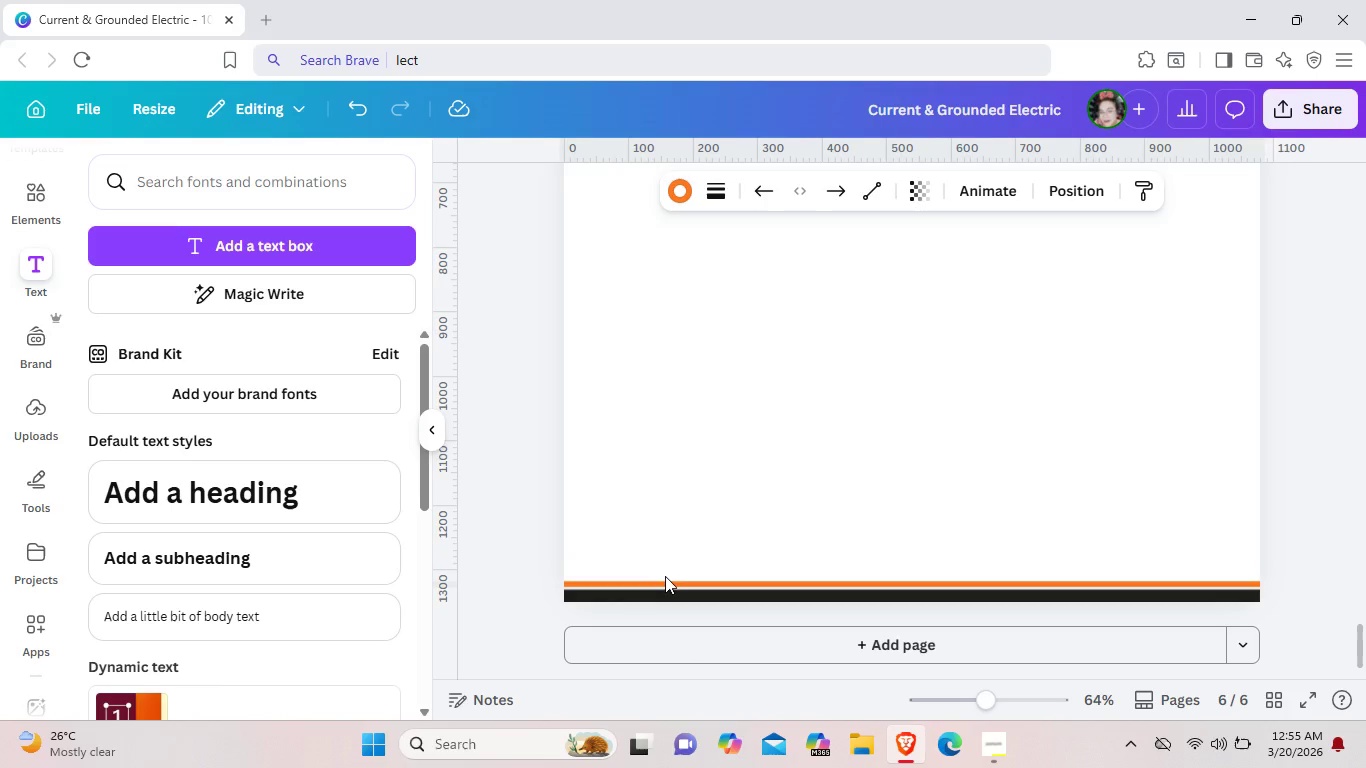 
key(ArrowDown)
 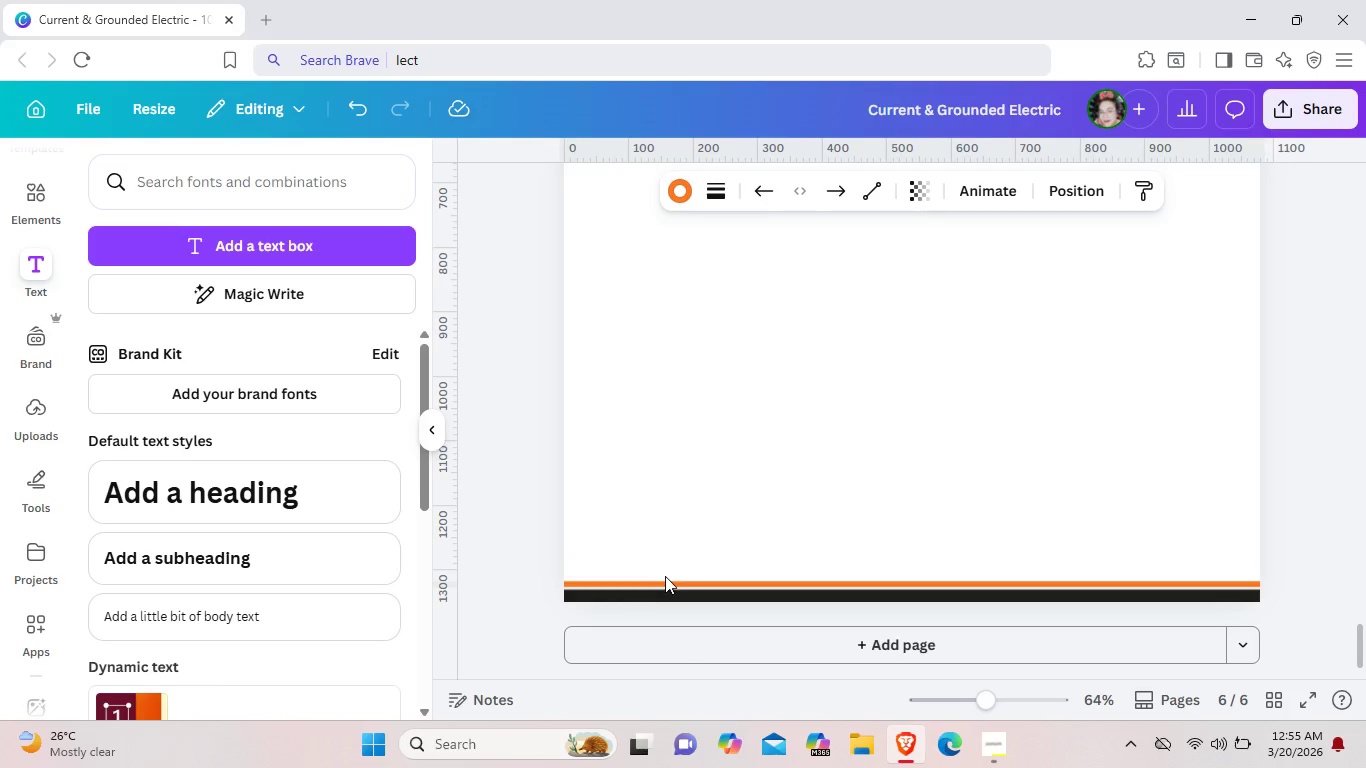 
key(ArrowDown)
 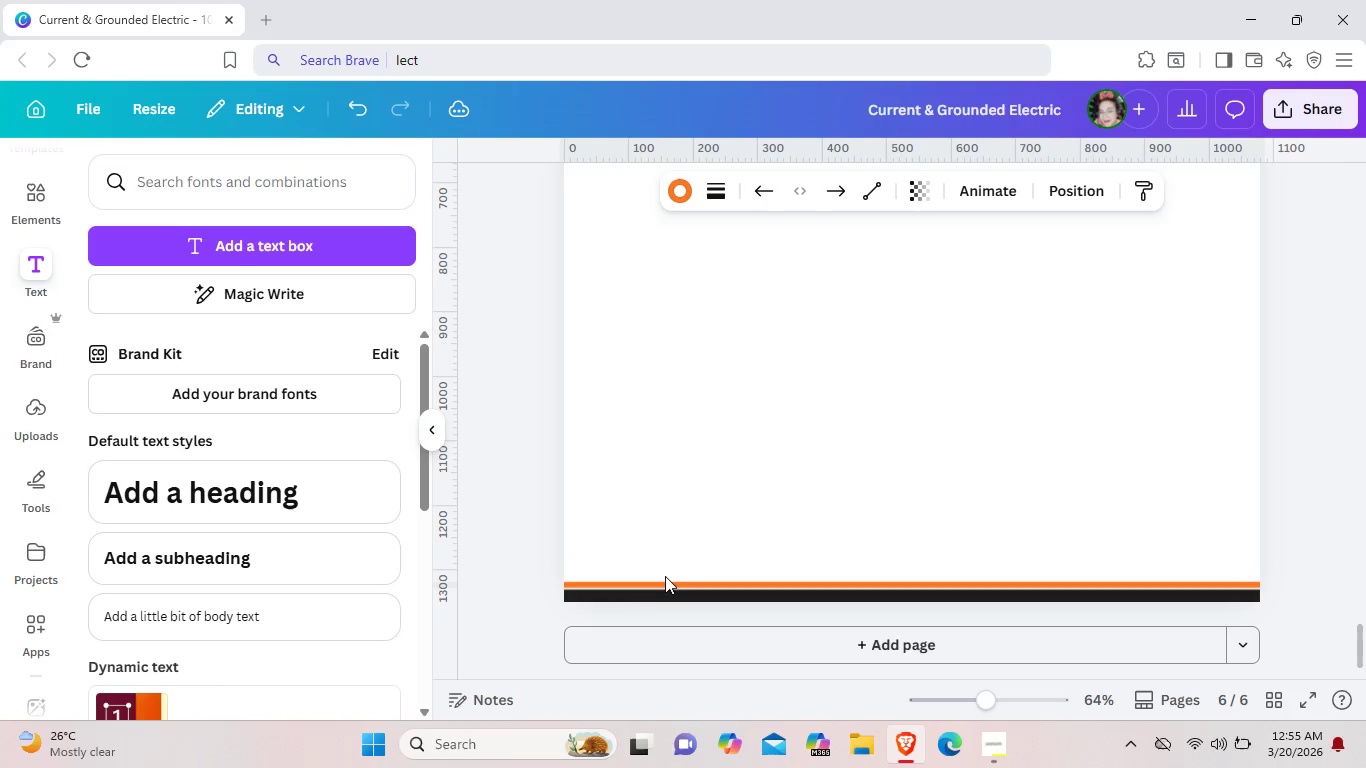 
key(ArrowDown)
 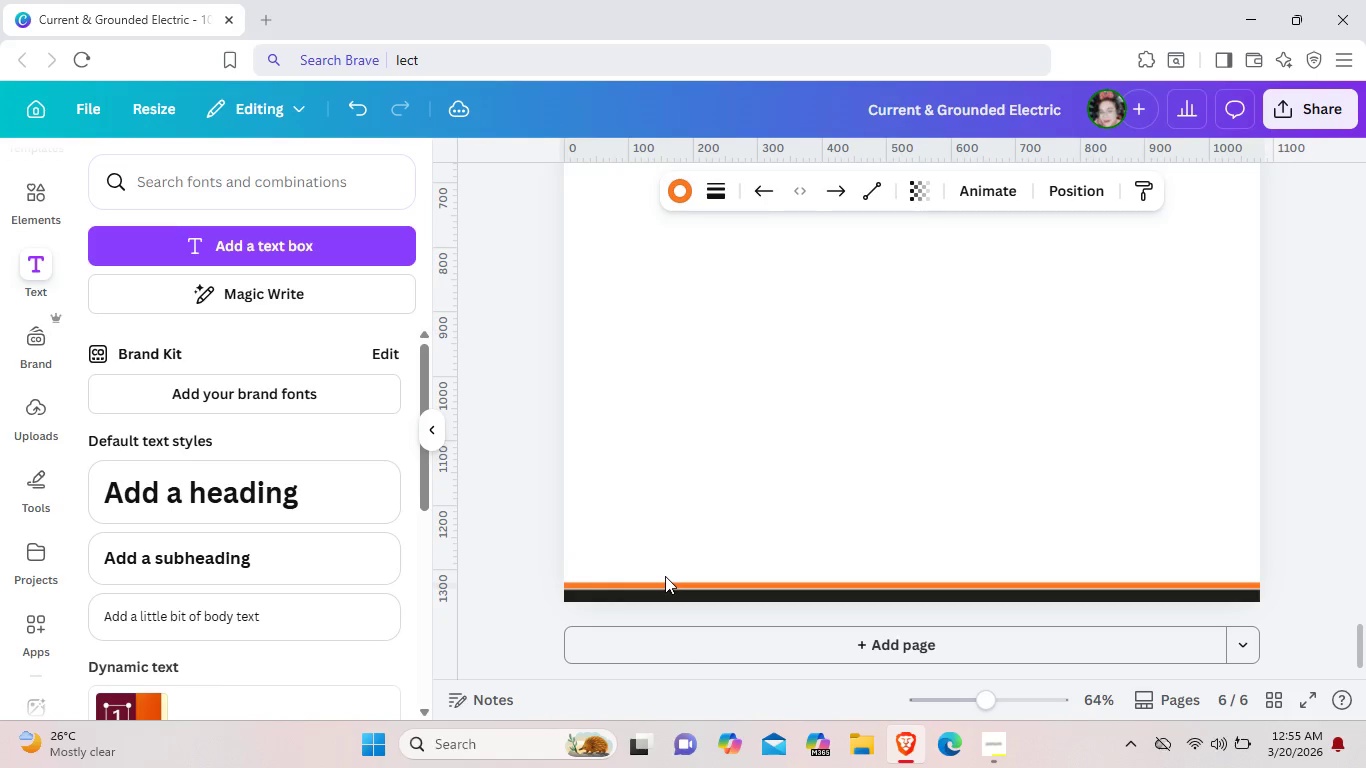 
key(ArrowDown)
 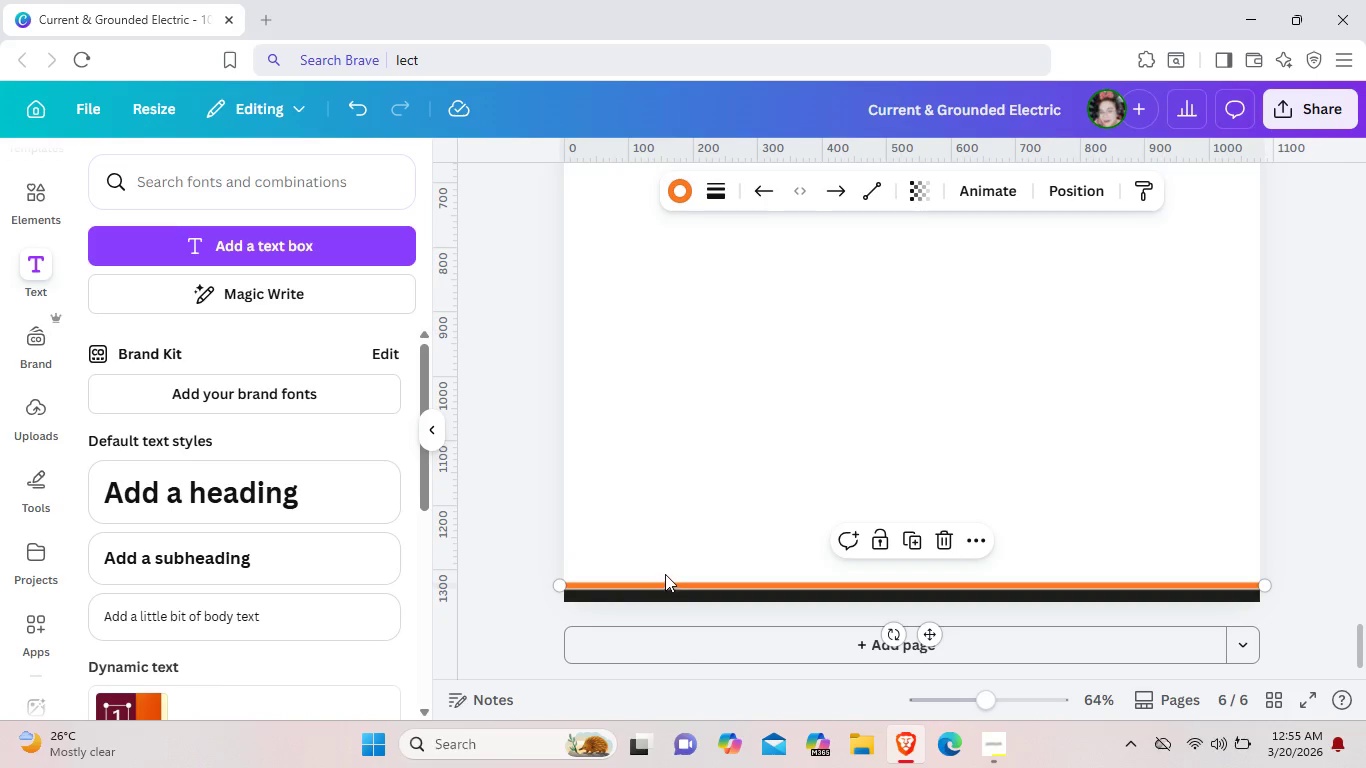 
left_click([665, 574])
 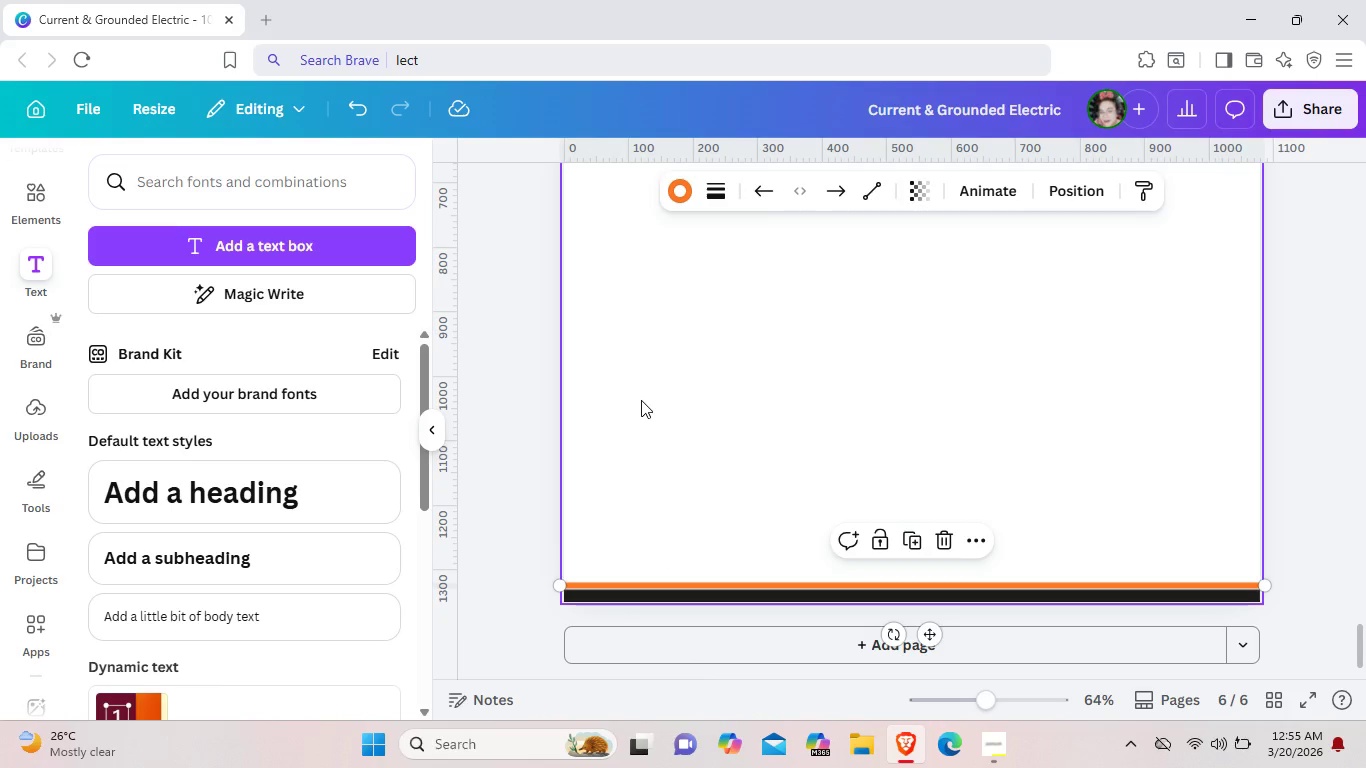 
left_click([641, 400])
 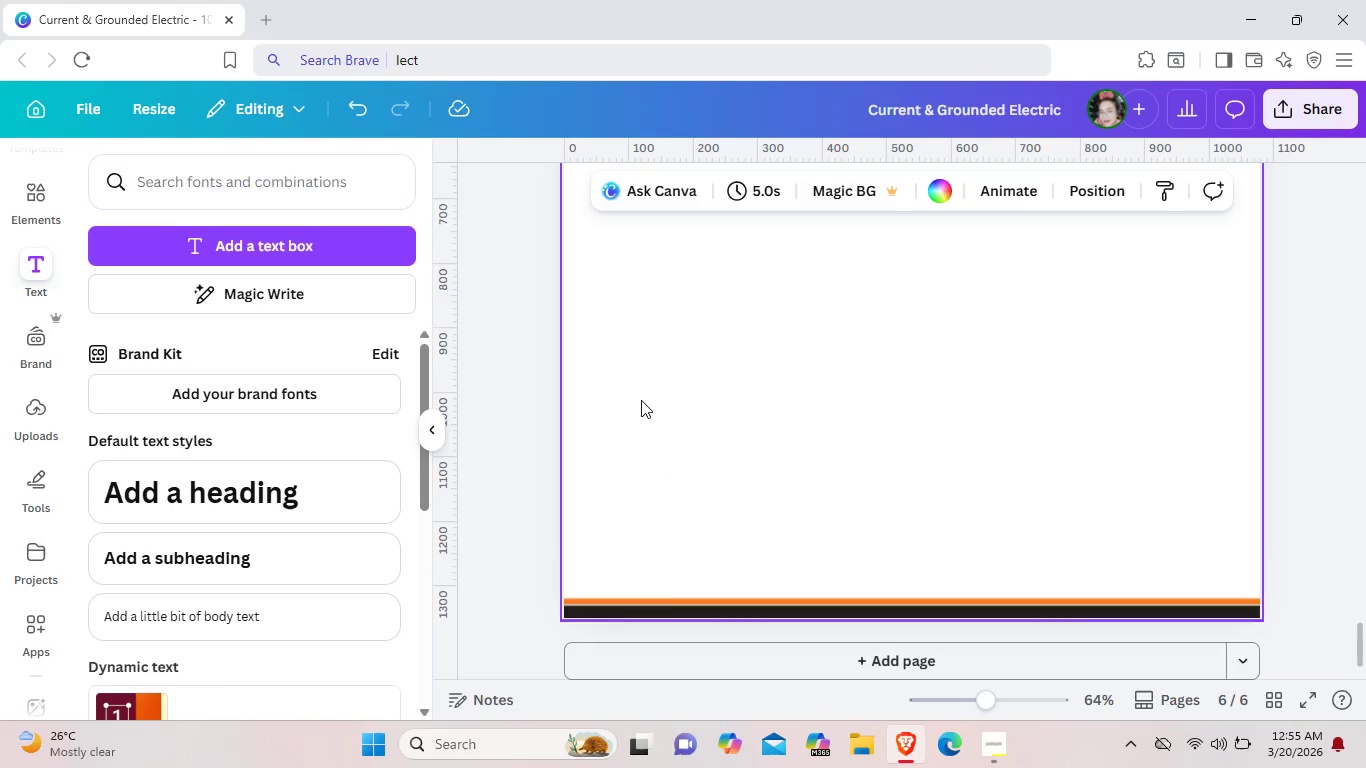 
left_click_drag(start_coordinate=[681, 333], to_coordinate=[684, 389])
 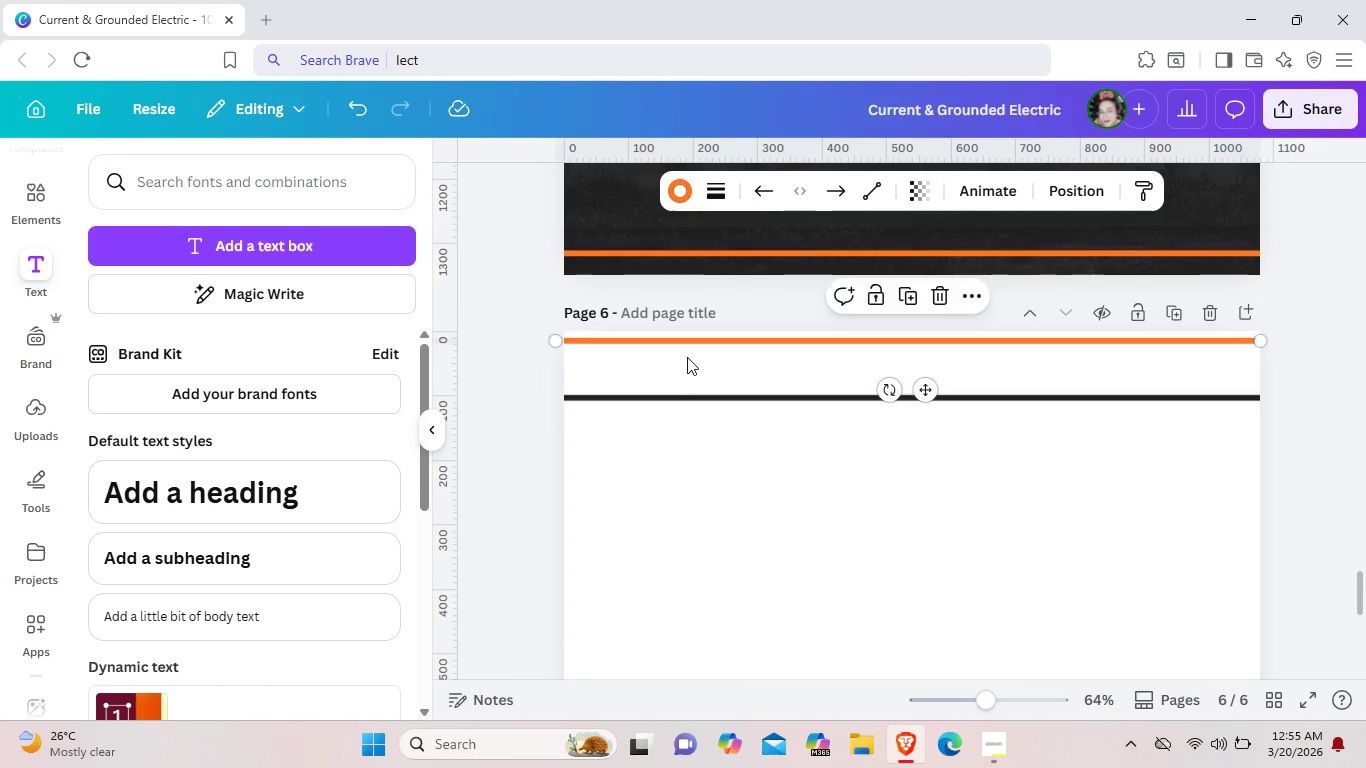 
scroll: coordinate [641, 400], scroll_direction: up, amount: 6.0
 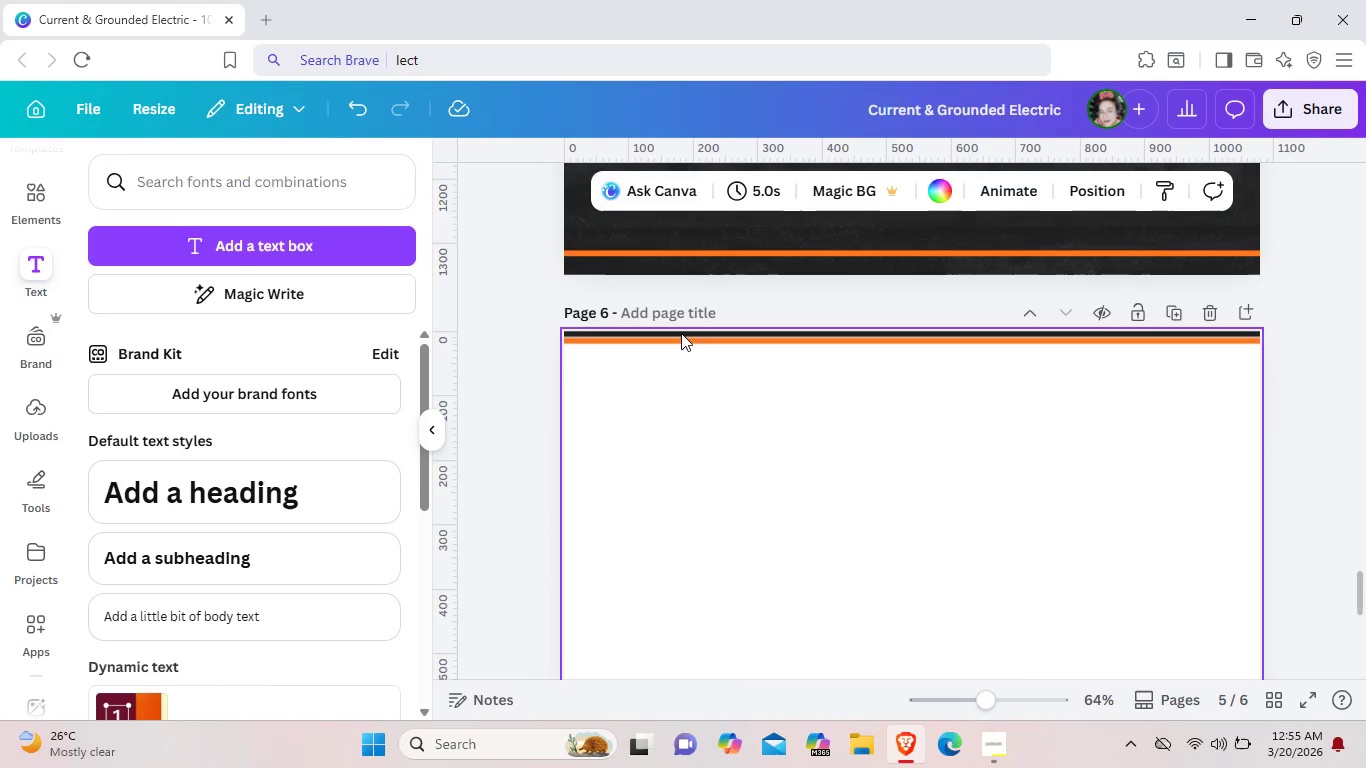 
left_click_drag(start_coordinate=[689, 333], to_coordinate=[688, 445])
 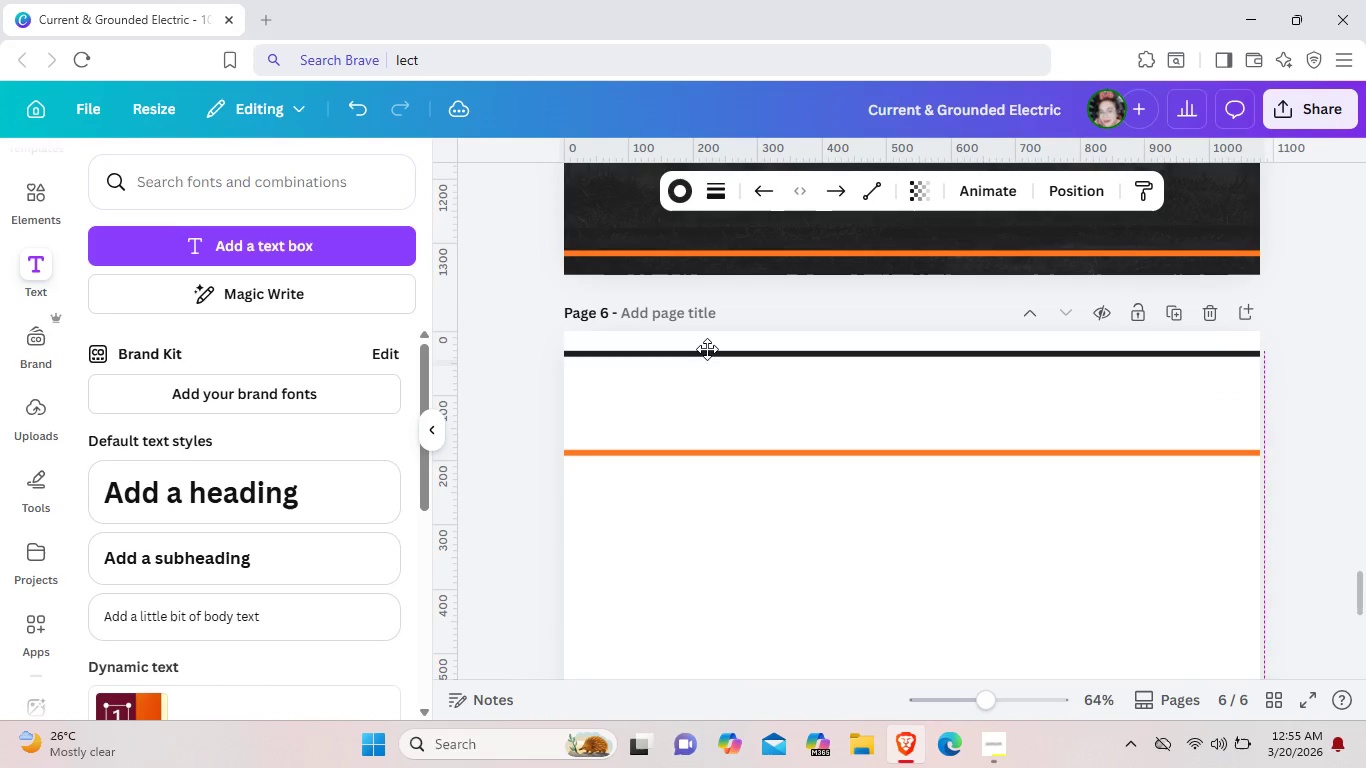 
left_click_drag(start_coordinate=[706, 397], to_coordinate=[701, 338])
 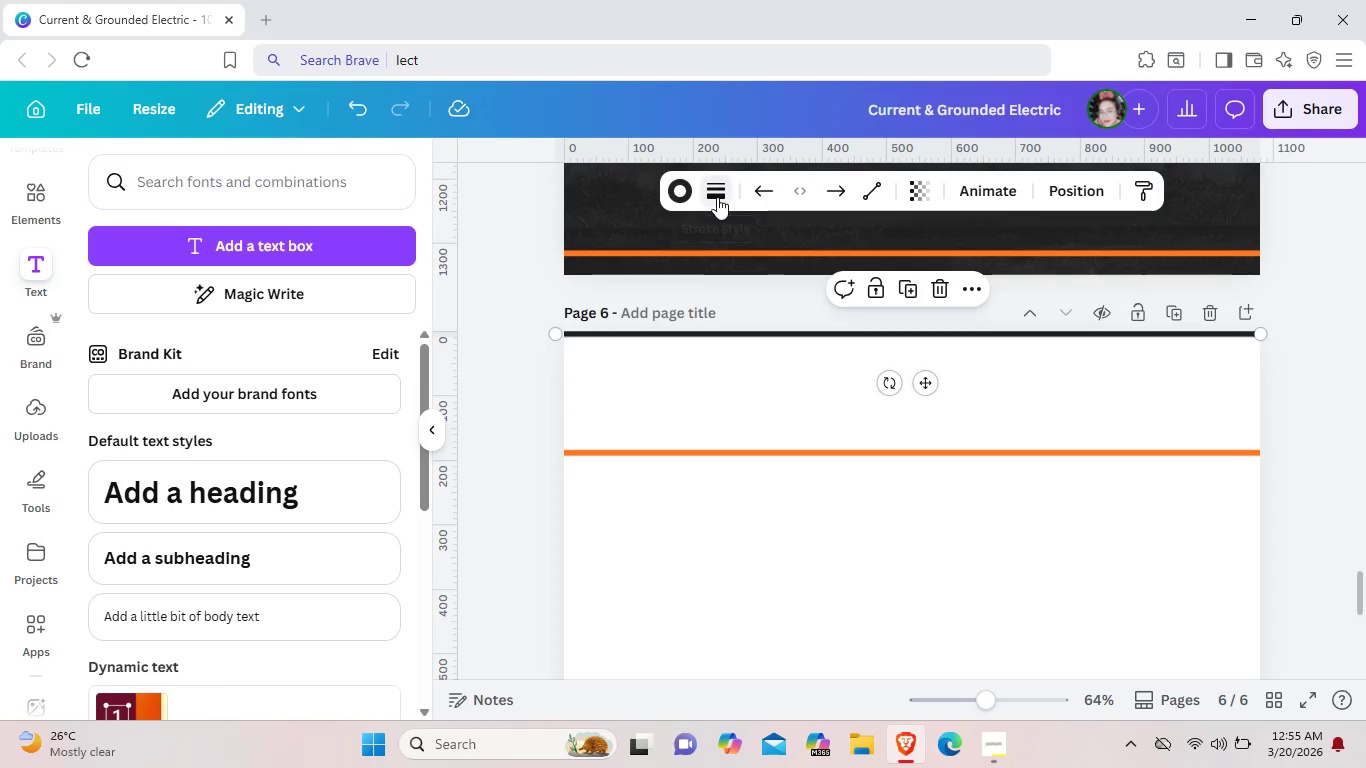 
left_click([717, 197])
 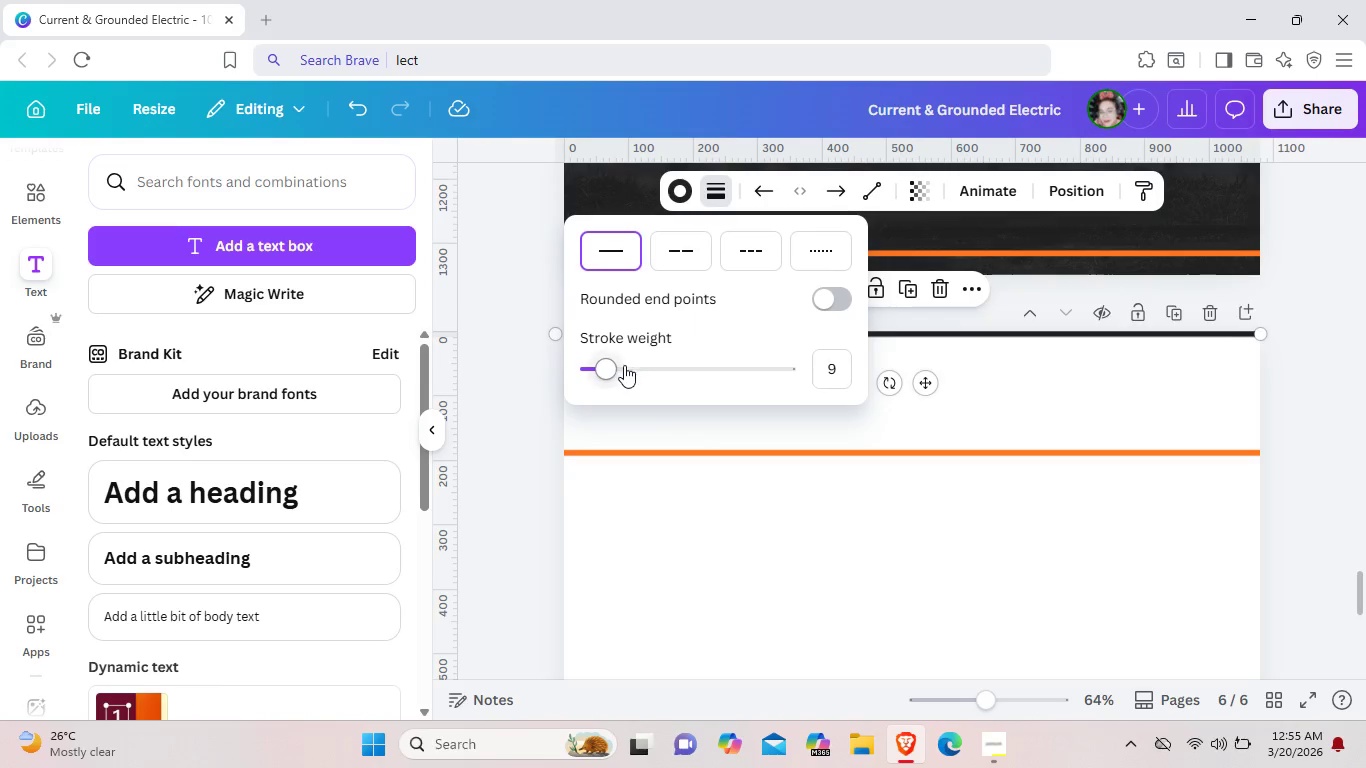 
left_click([624, 365])
 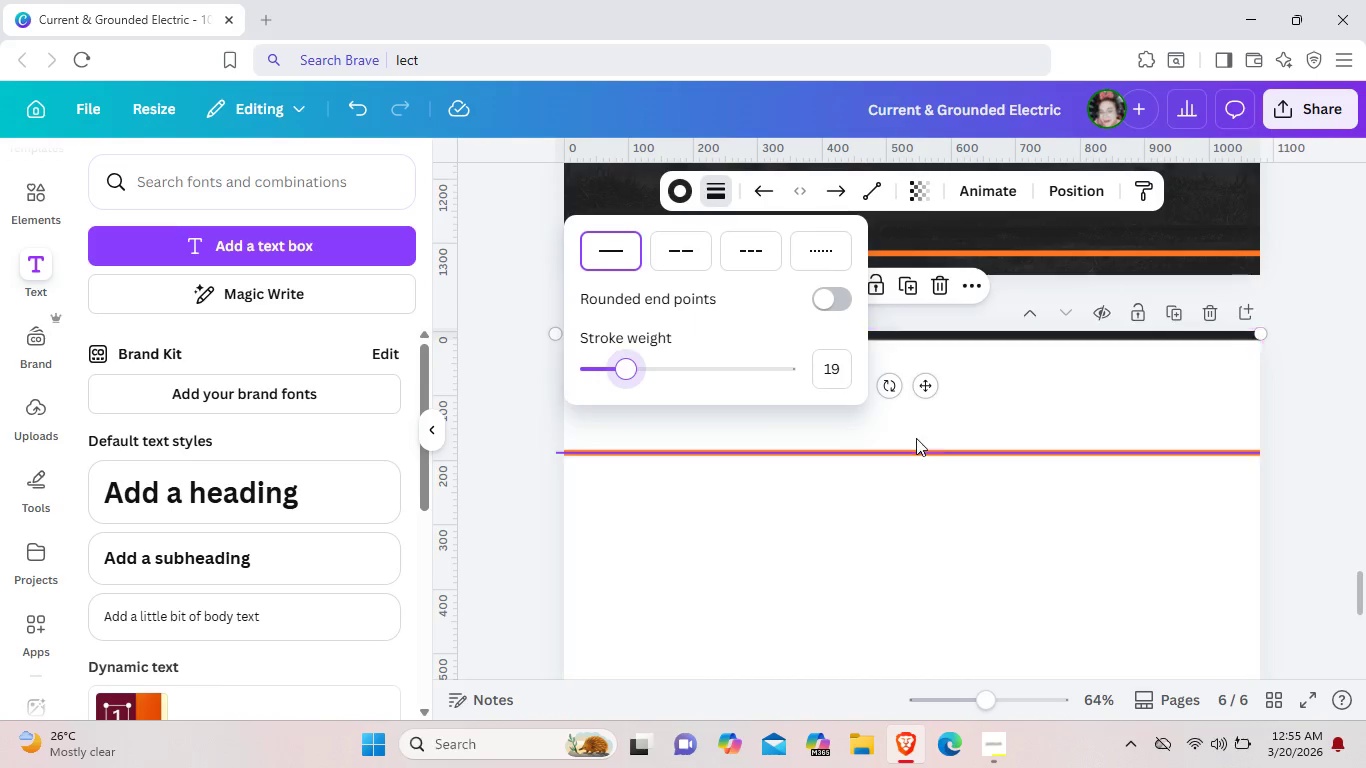 
left_click([939, 438])
 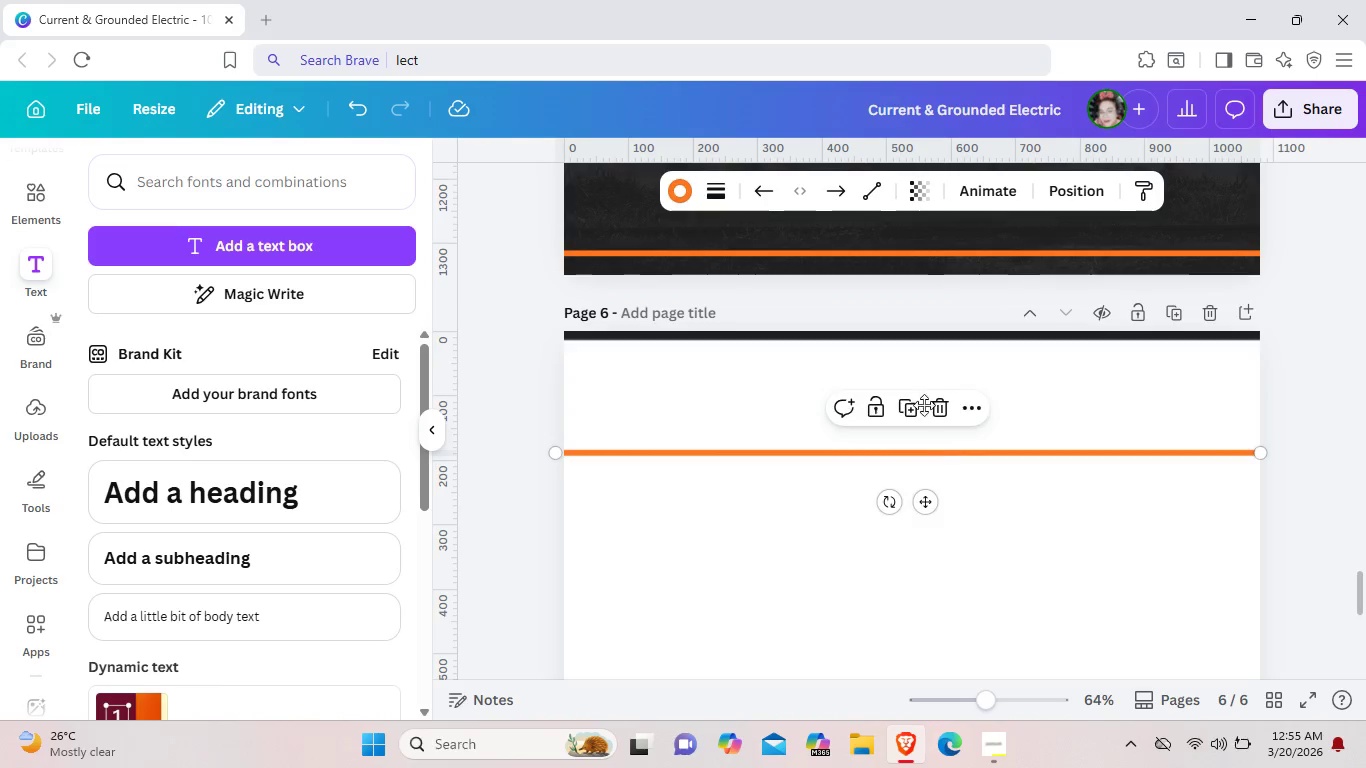 
left_click_drag(start_coordinate=[935, 451], to_coordinate=[947, 348])
 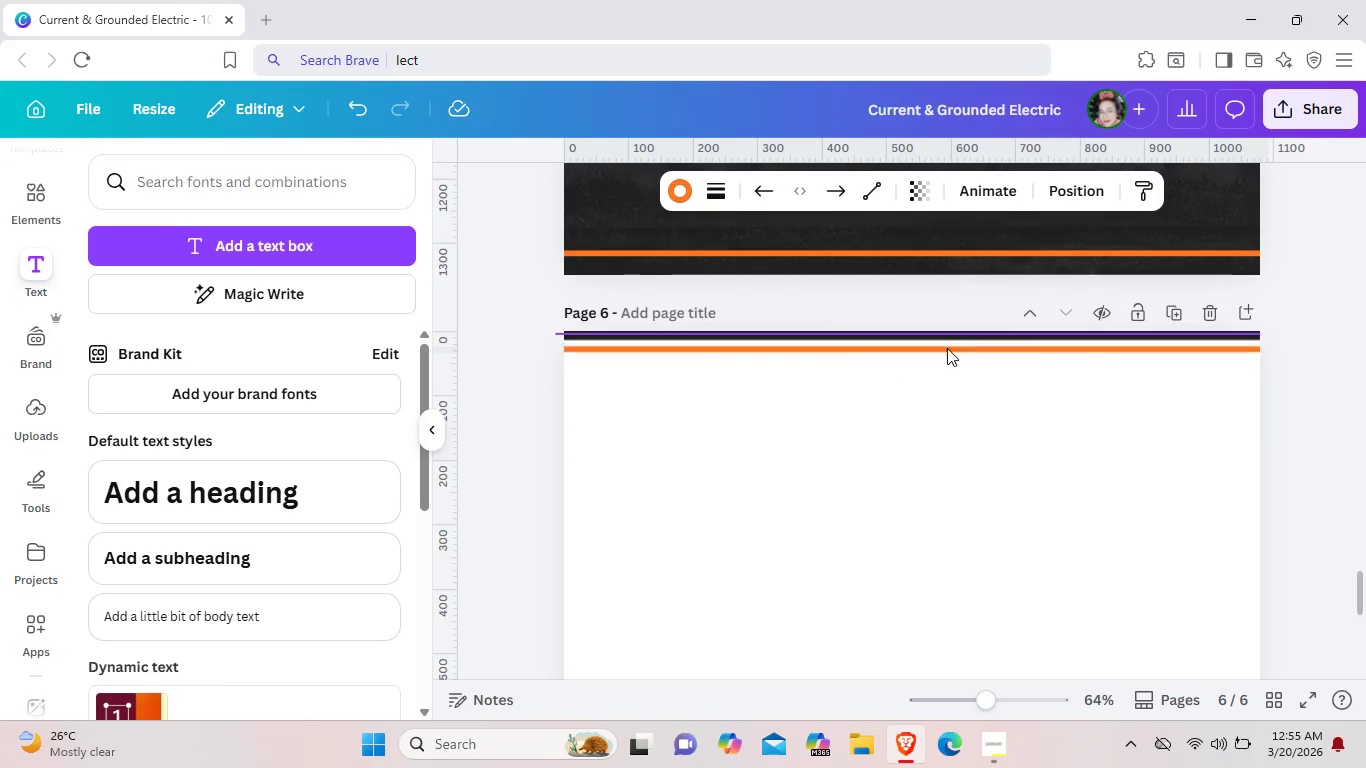 
key(ArrowUp)
 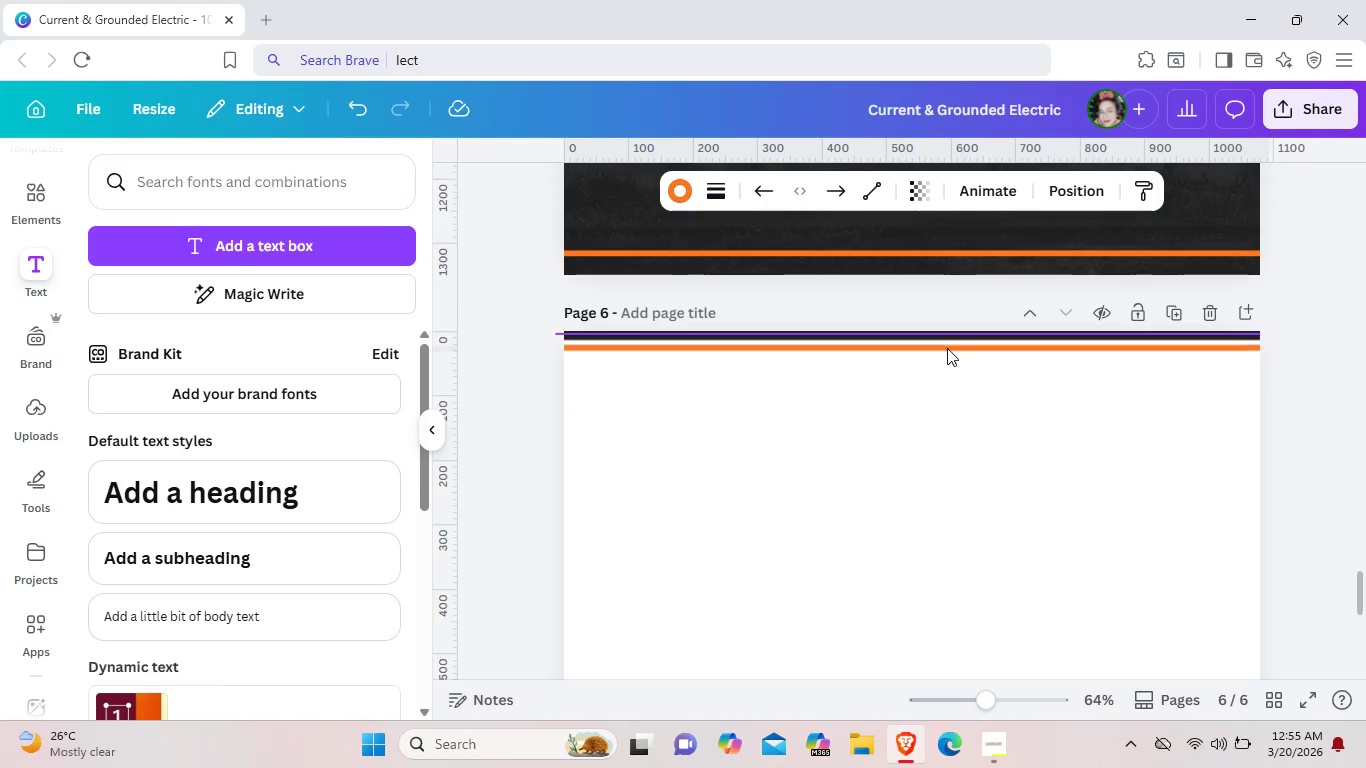 
key(ArrowUp)
 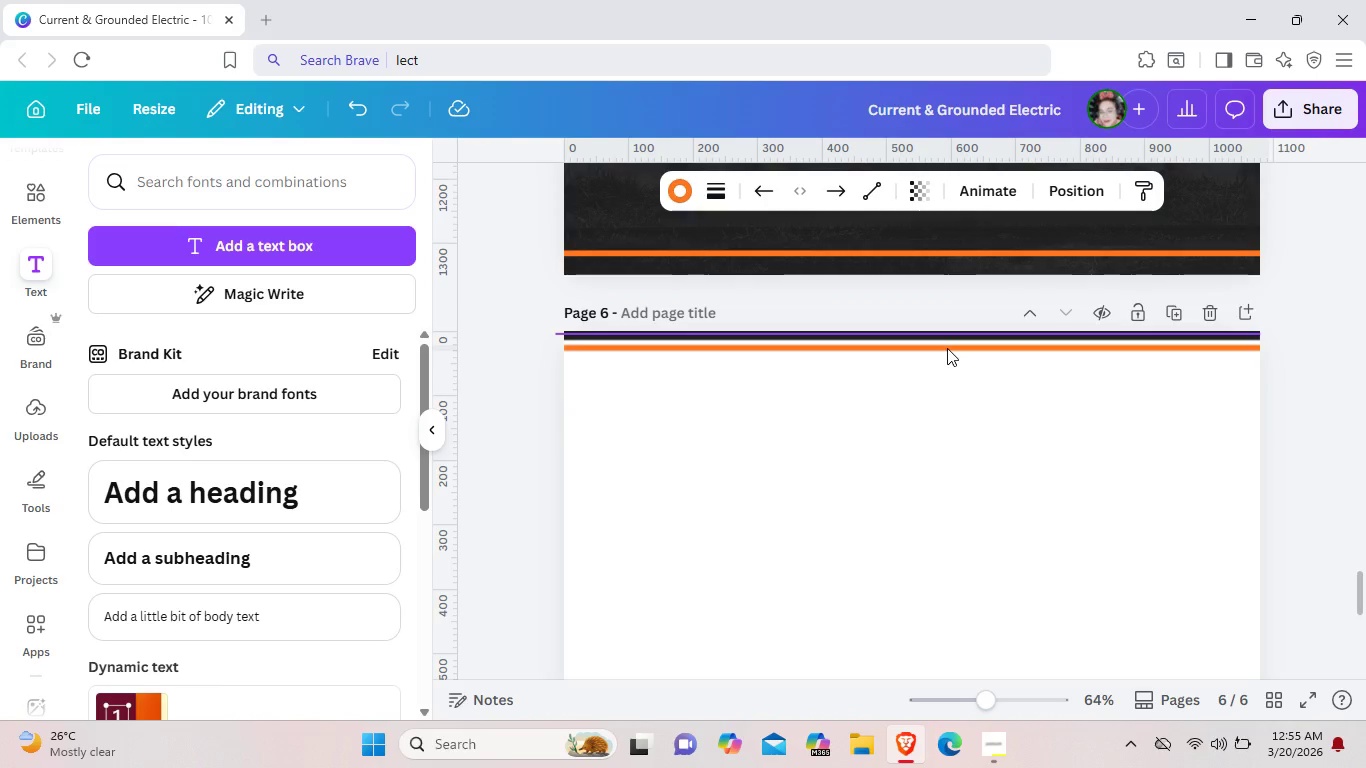 
key(ArrowUp)
 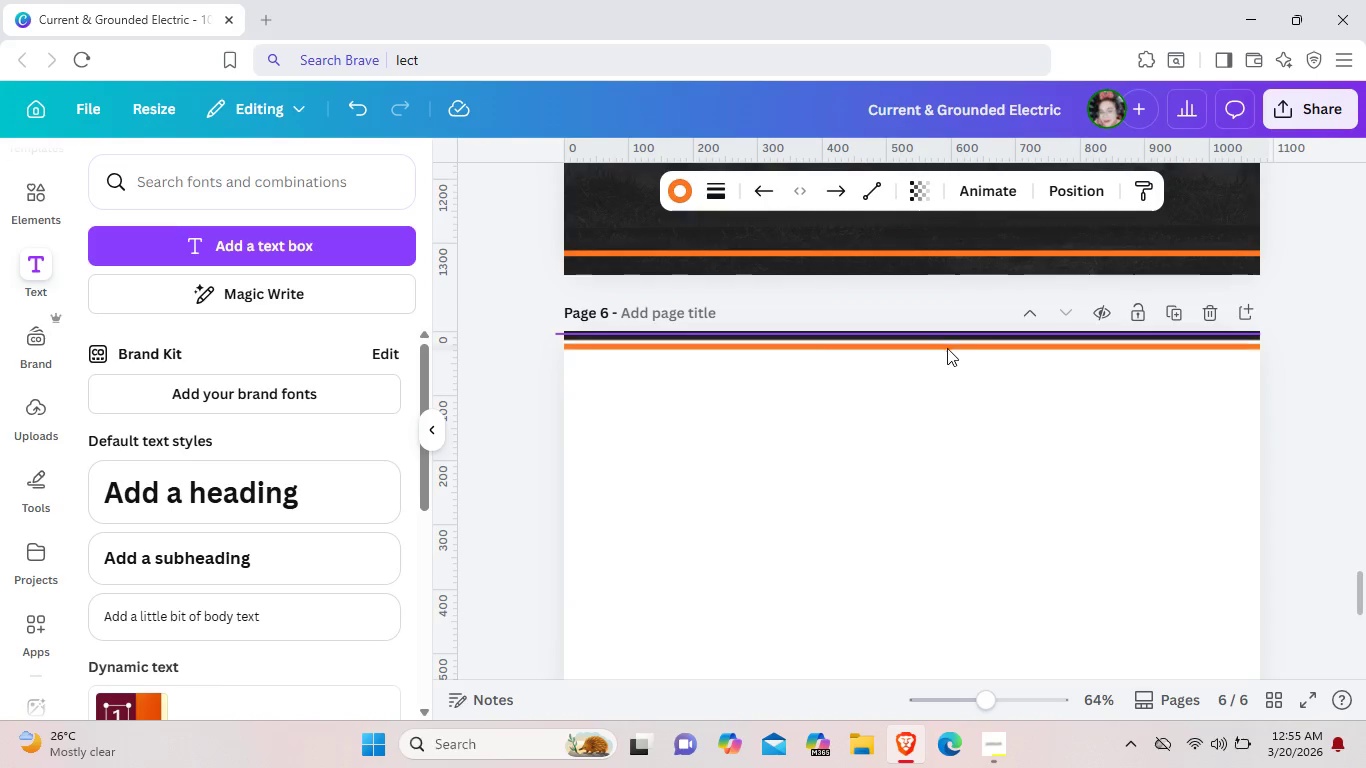 
key(ArrowUp)
 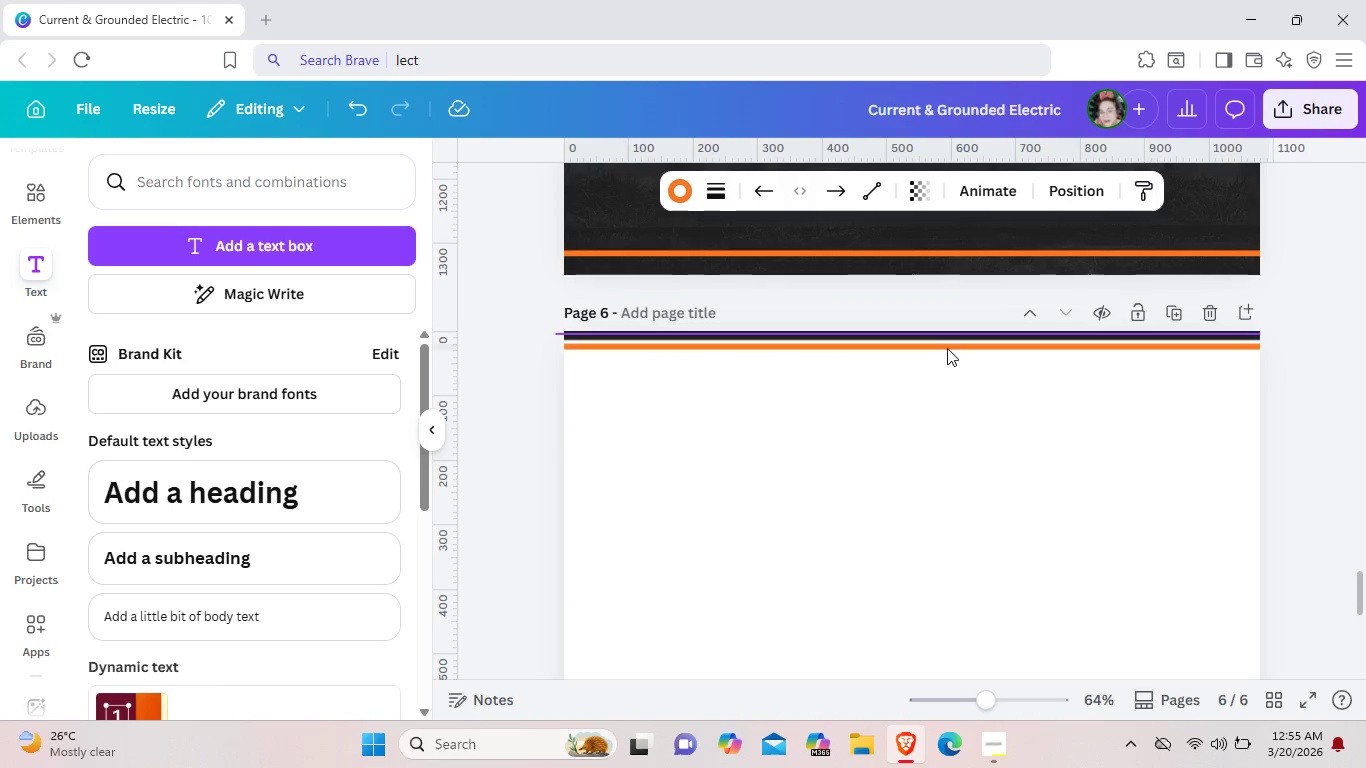 
key(ArrowUp)
 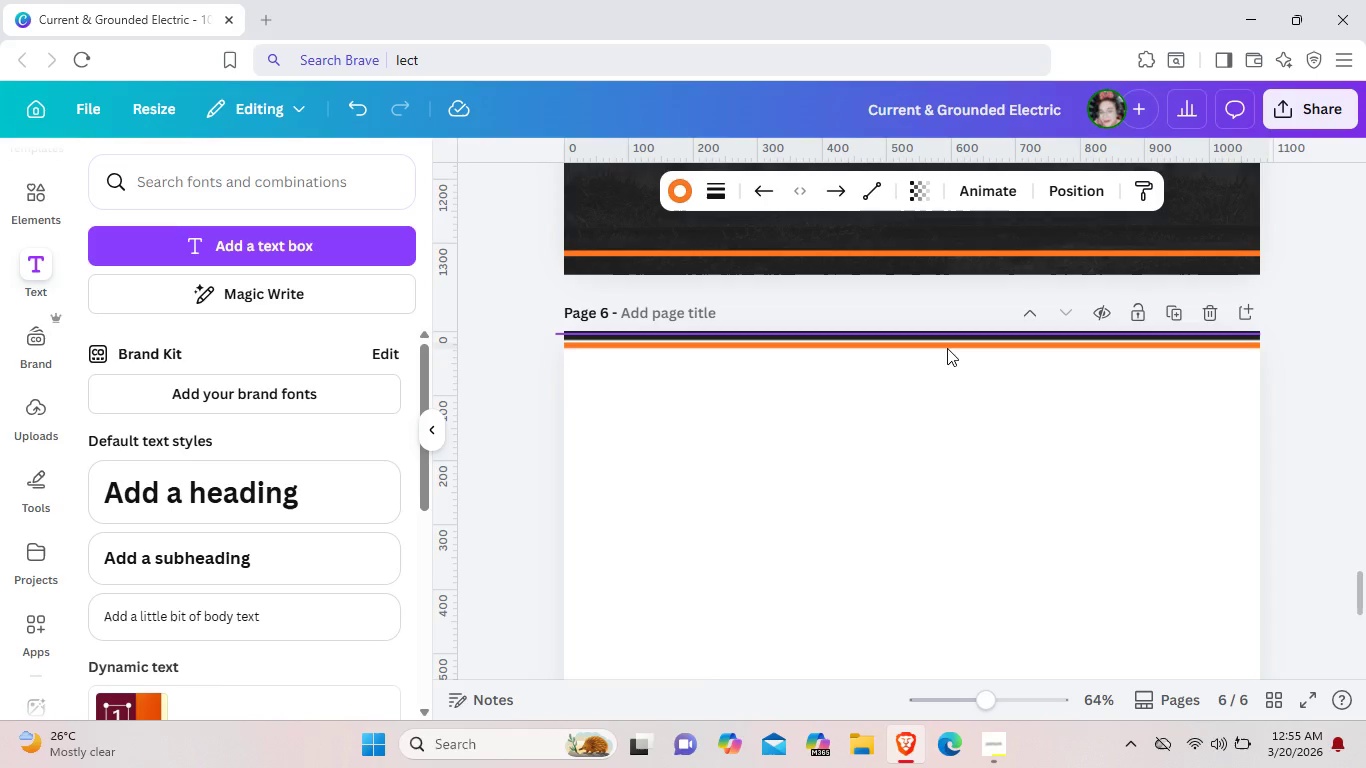 
key(ArrowUp)
 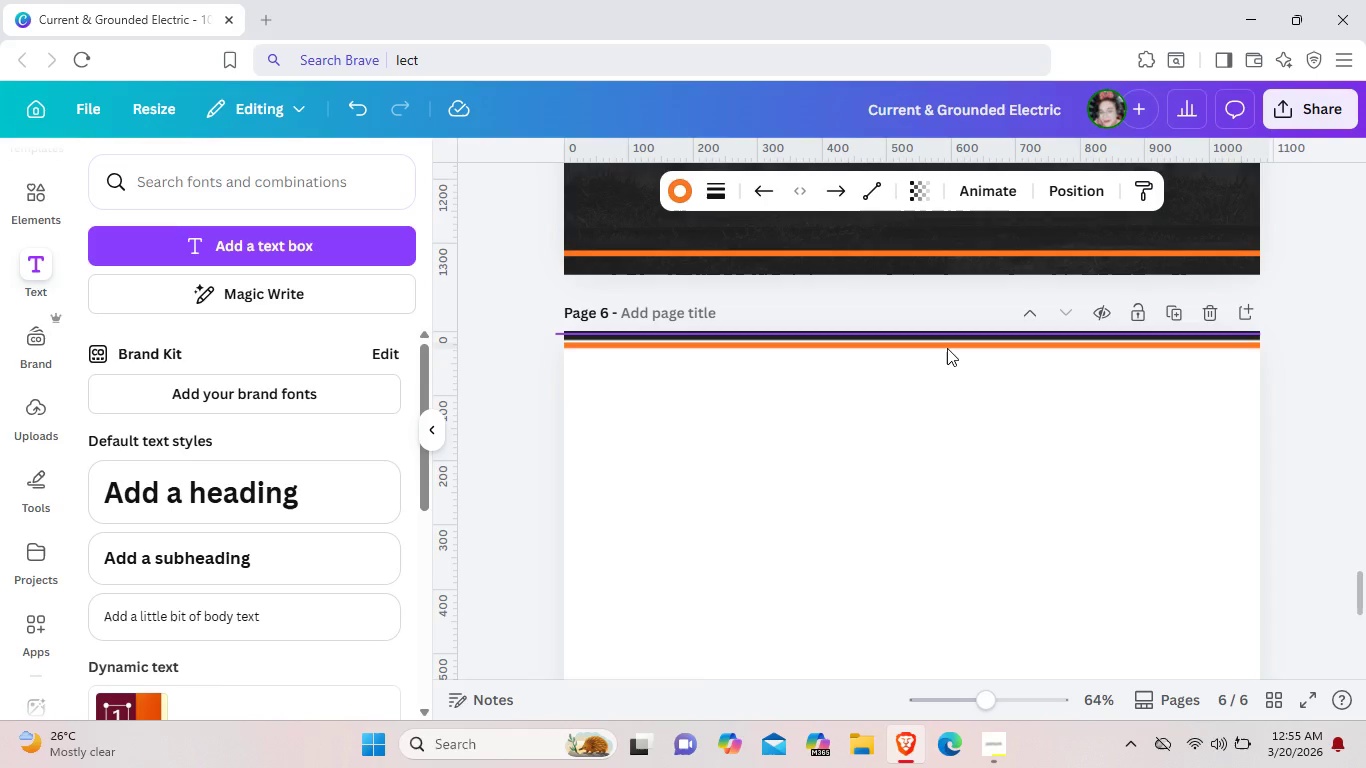 
key(ArrowUp)
 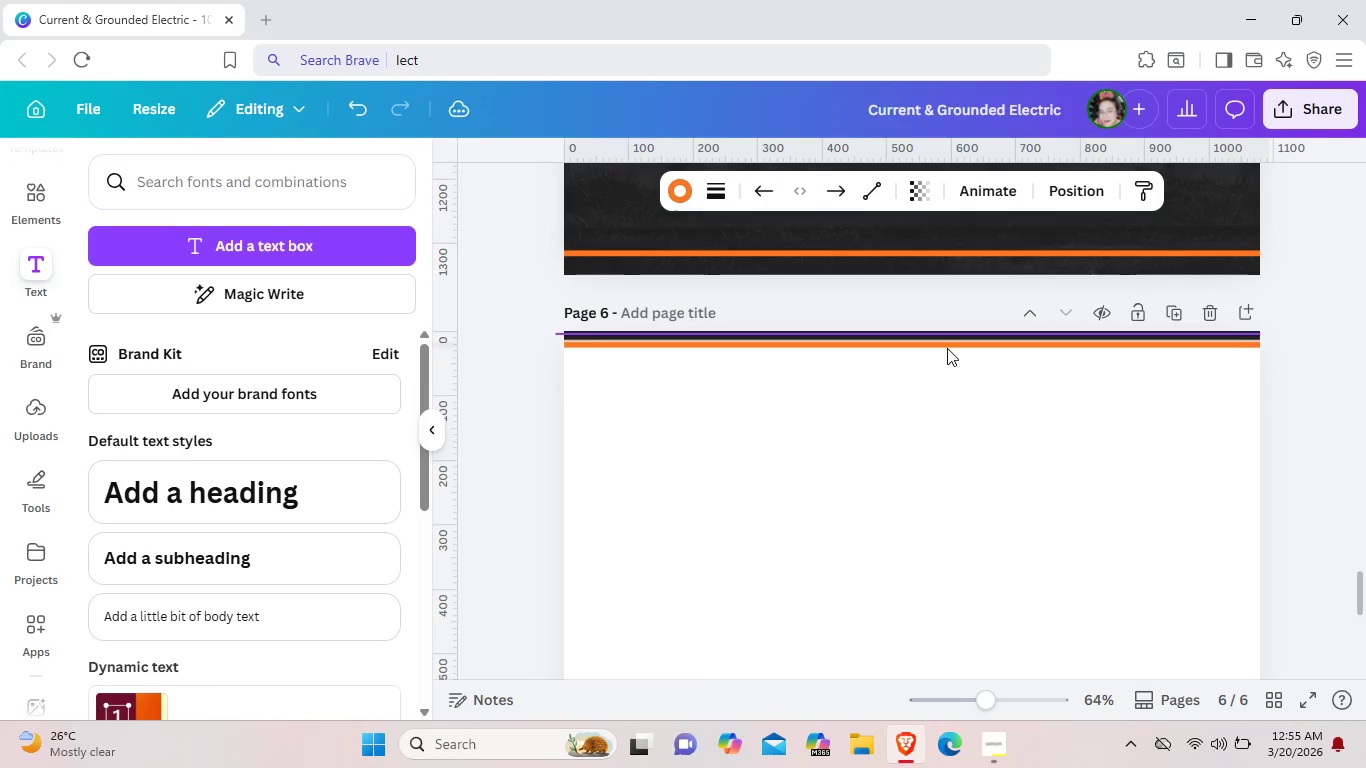 
key(ArrowUp)
 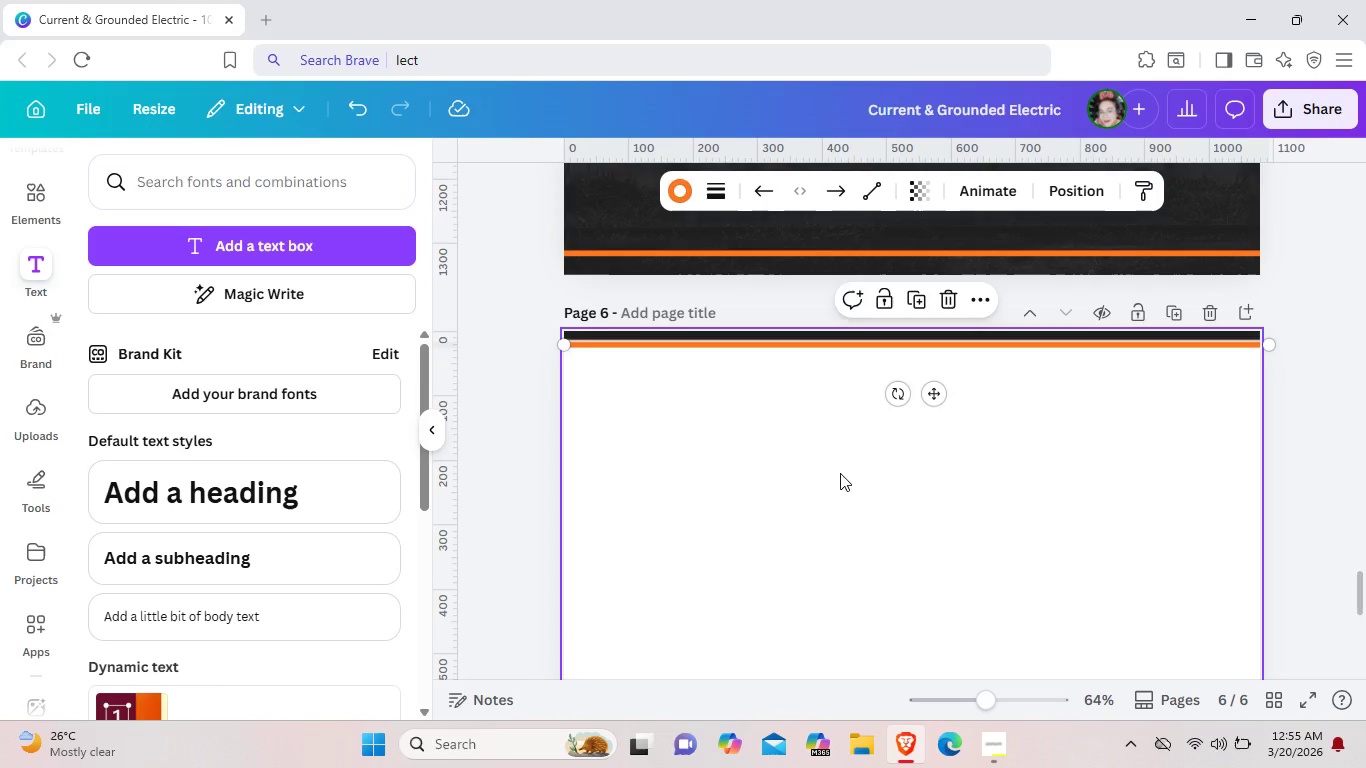 
left_click([815, 521])
 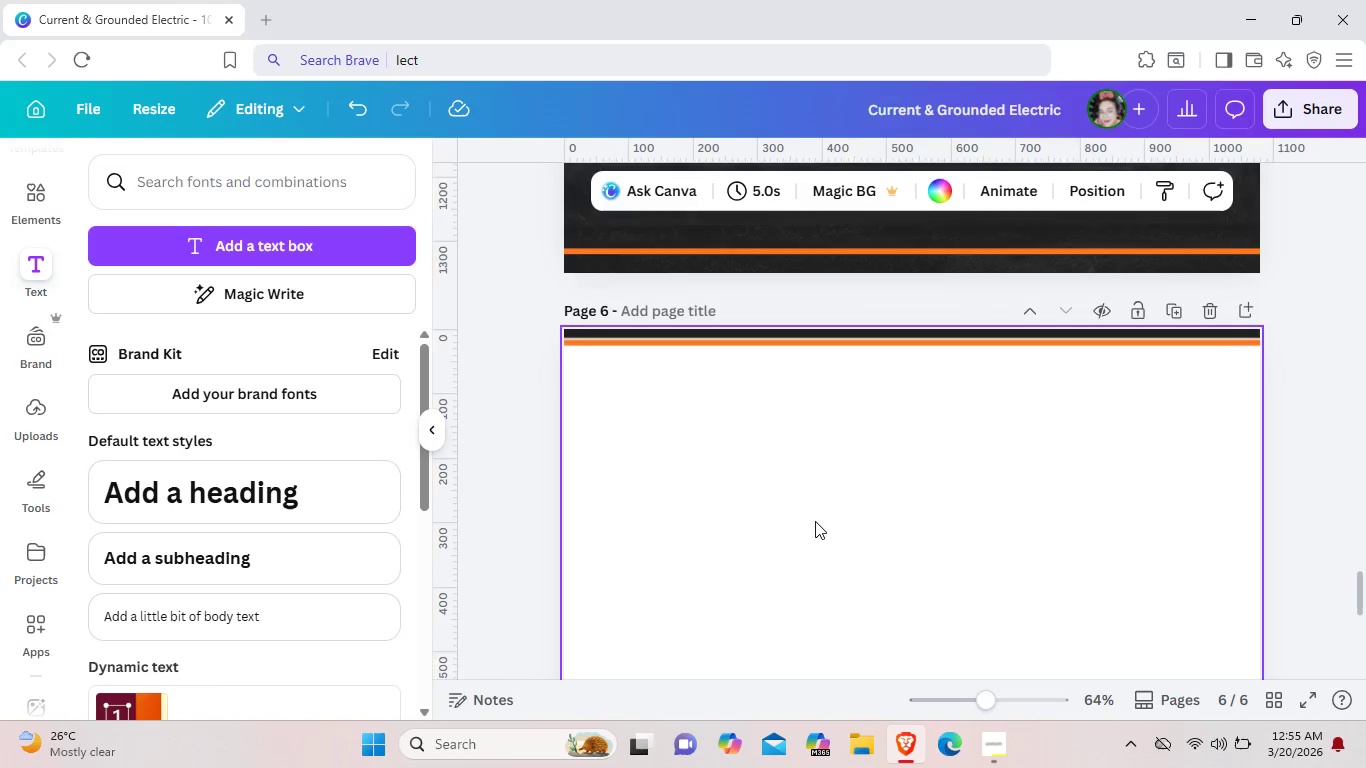 
scroll: coordinate [815, 521], scroll_direction: down, amount: 5.0
 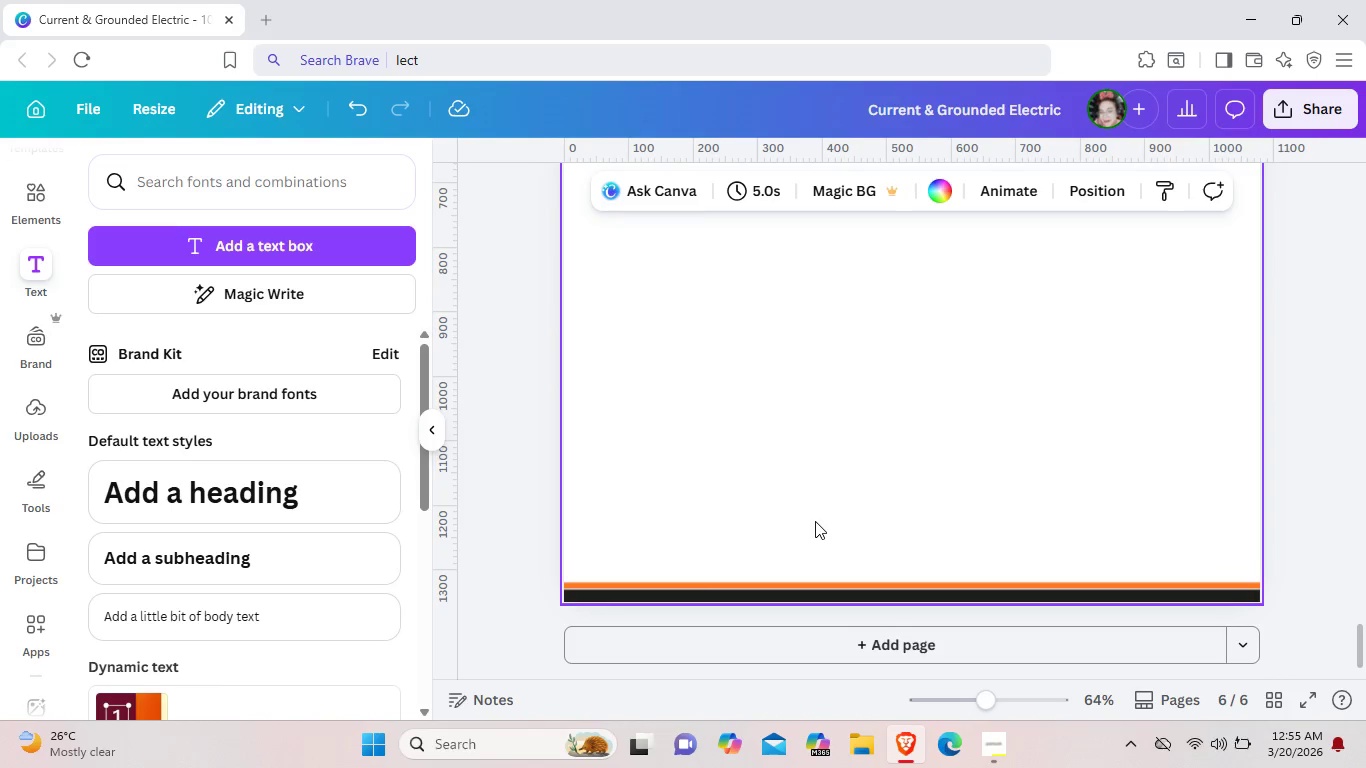 
scroll: coordinate [815, 521], scroll_direction: up, amount: 6.0
 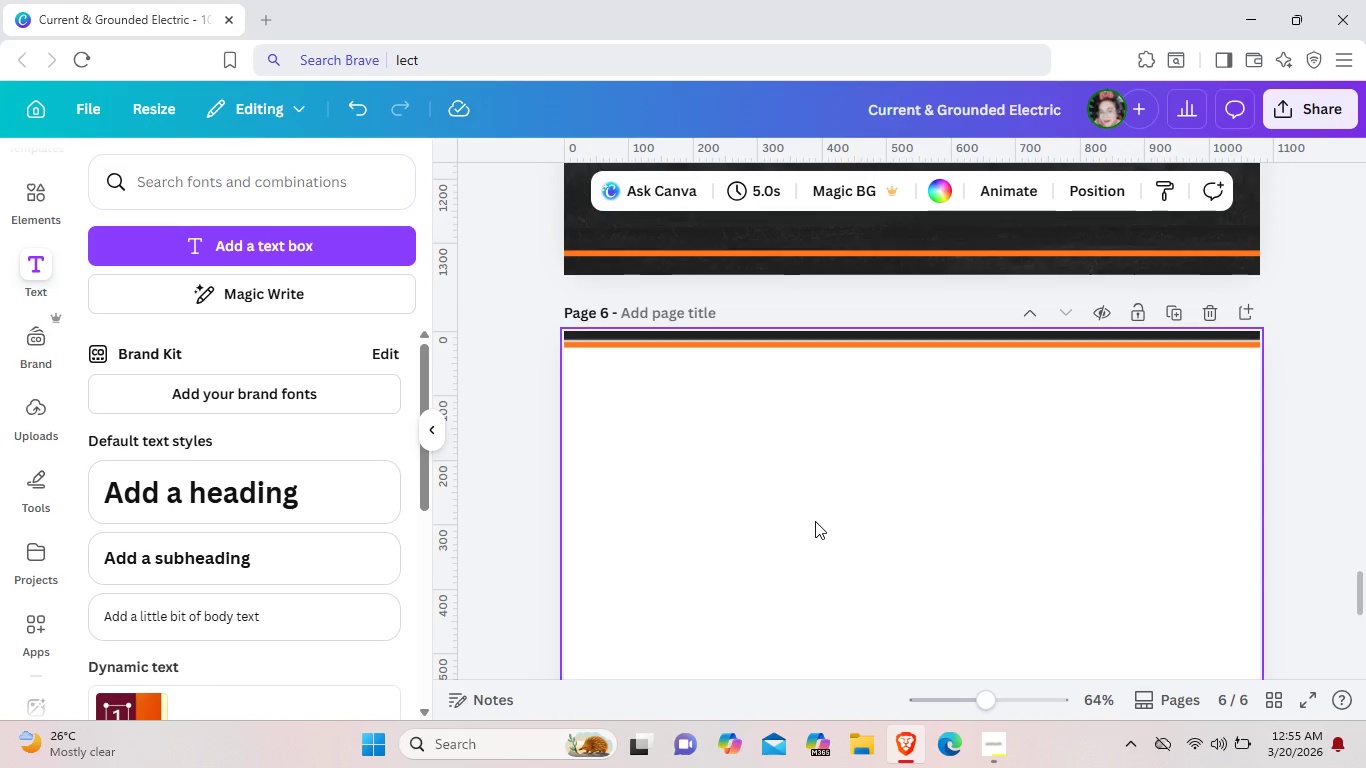 
wait(14.8)
 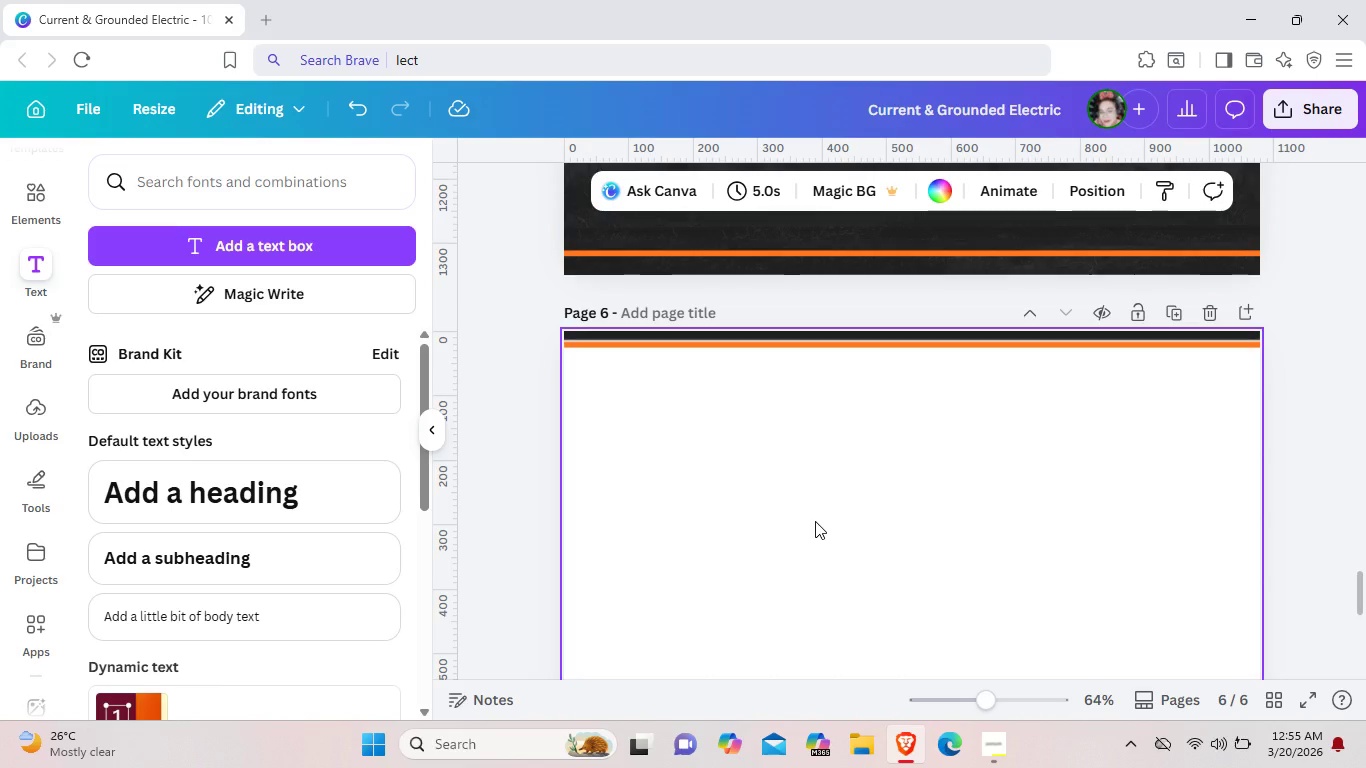 
left_click([201, 496])
 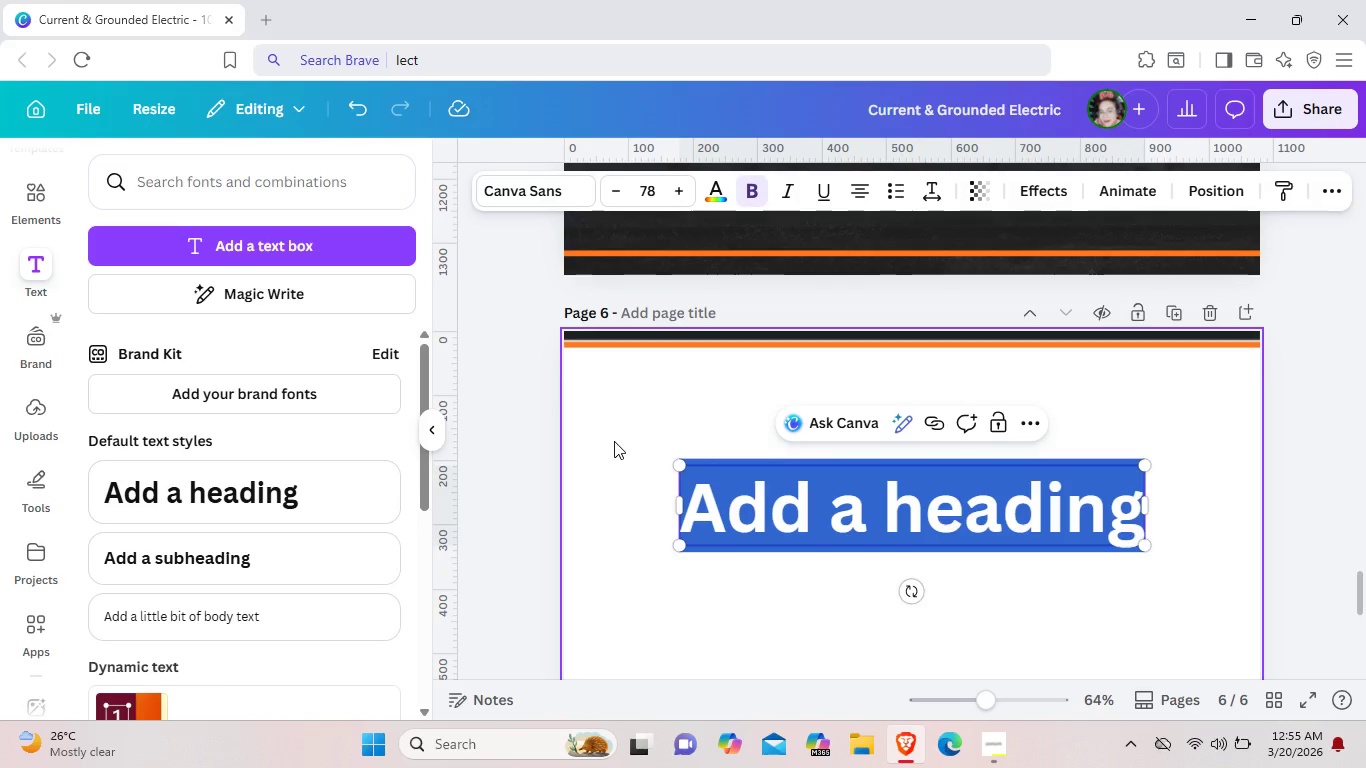 
key(Backspace)
type(Quick Safety Ce)
key(Backspace)
type(heck)
 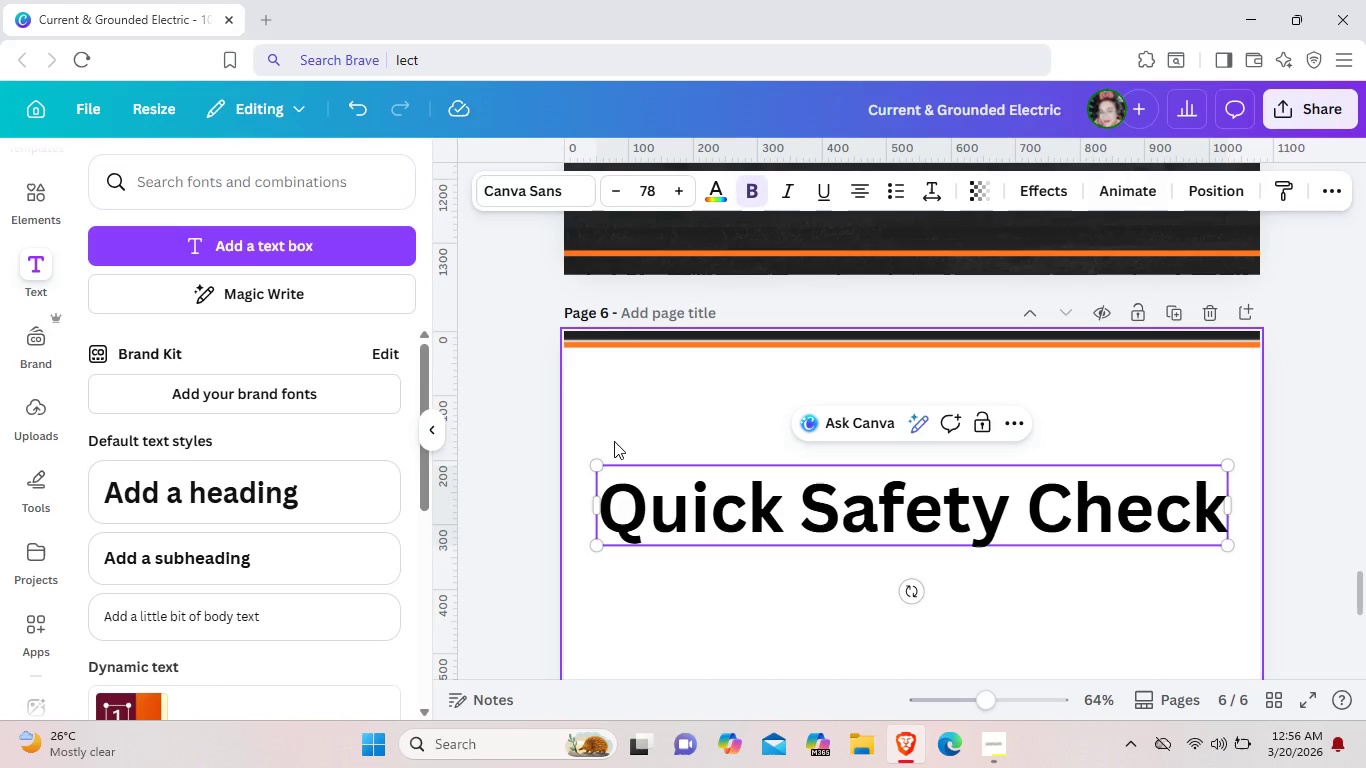 
left_click_drag(start_coordinate=[1220, 543], to_coordinate=[1222, 534])
 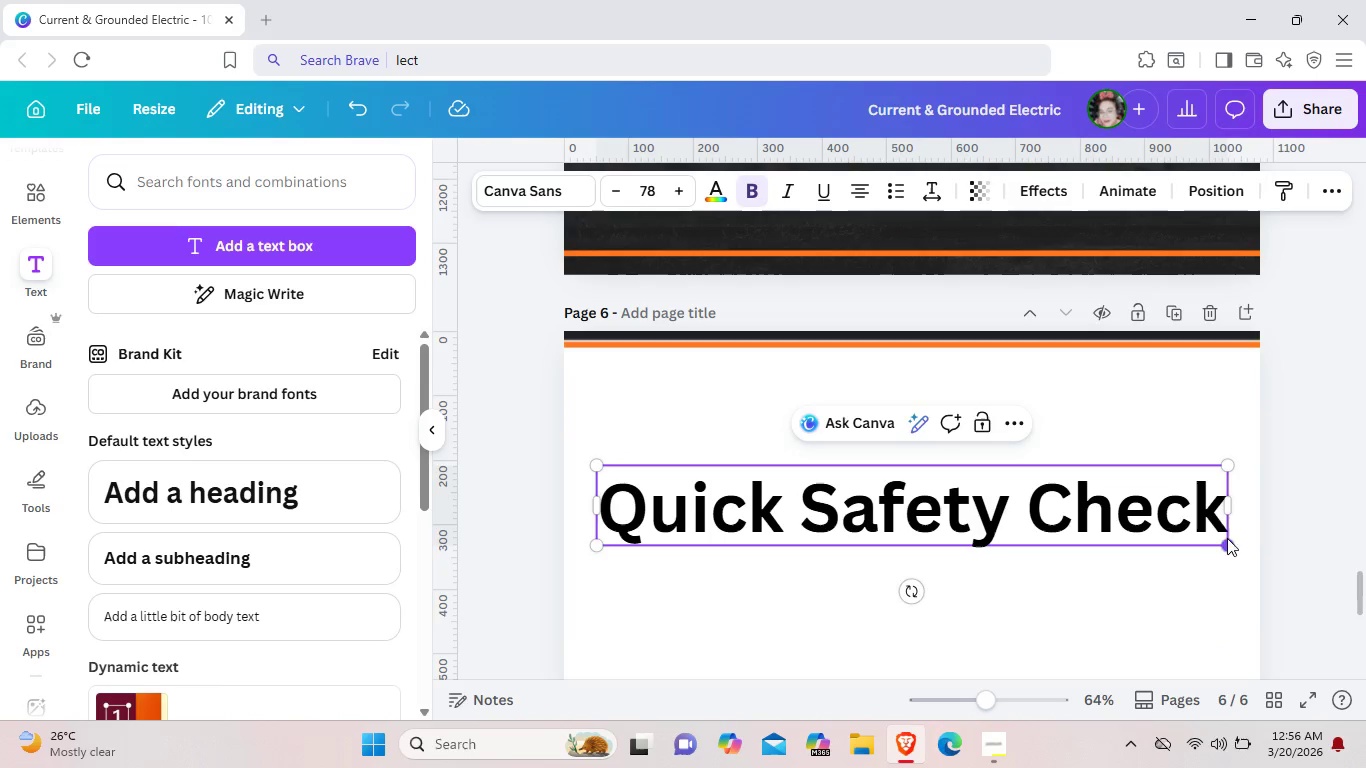 
left_click_drag(start_coordinate=[1234, 542], to_coordinate=[1124, 484])
 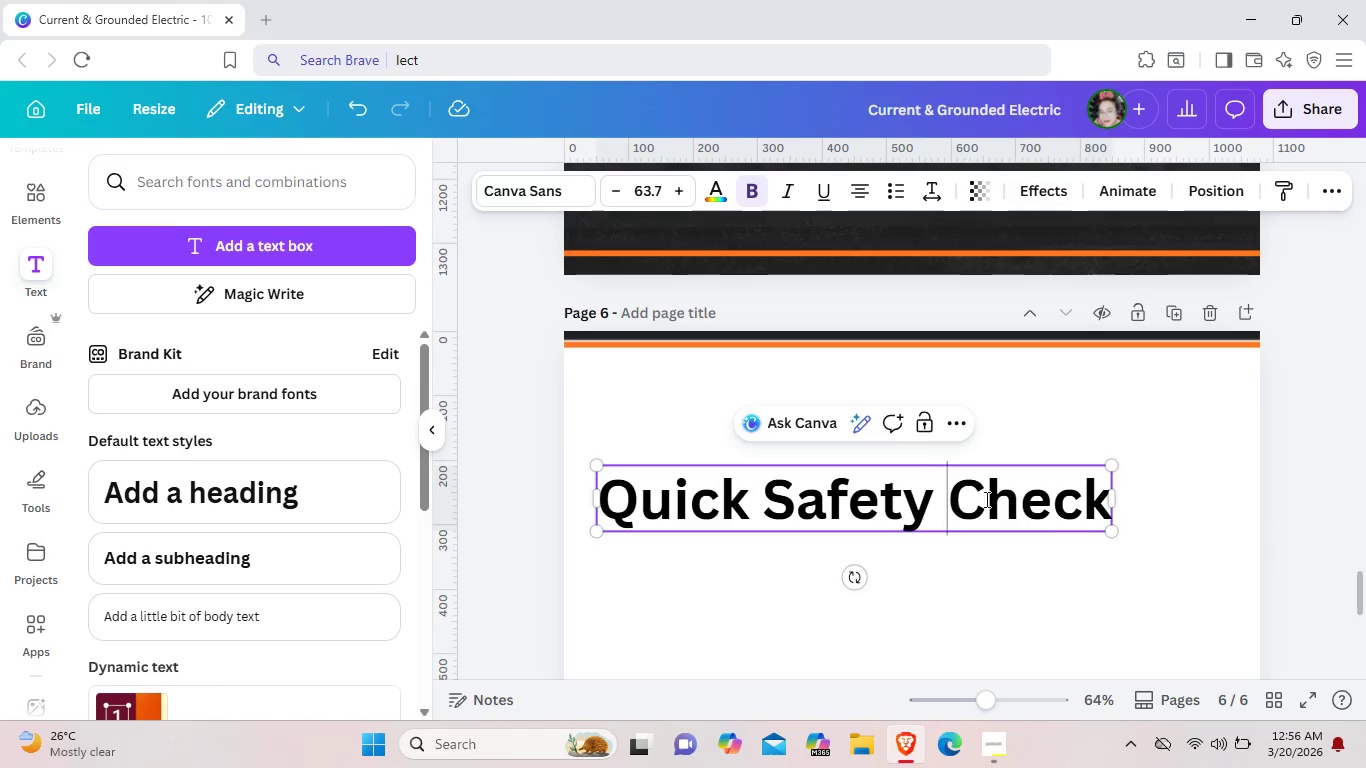 
left_click_drag(start_coordinate=[957, 517], to_coordinate=[1017, 454])
 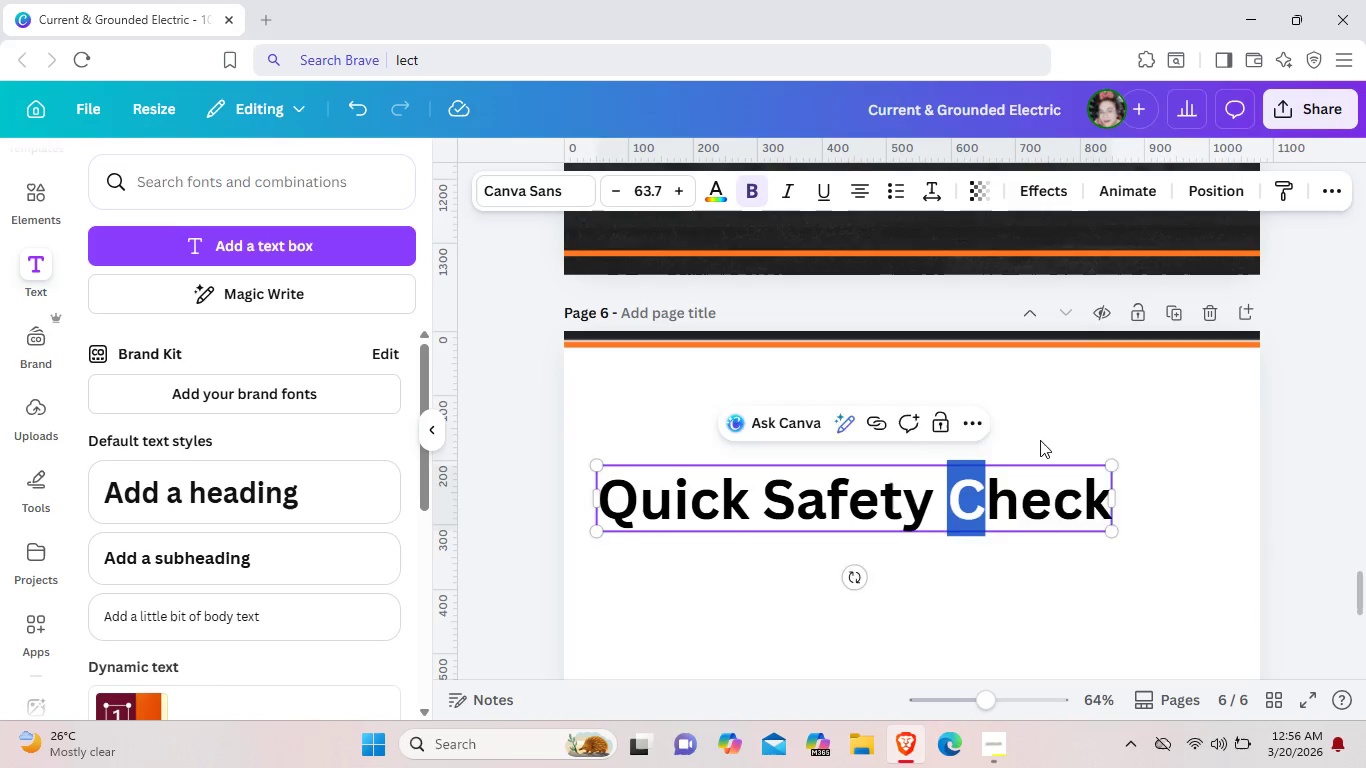 
left_click_drag(start_coordinate=[1017, 465], to_coordinate=[1068, 381])
 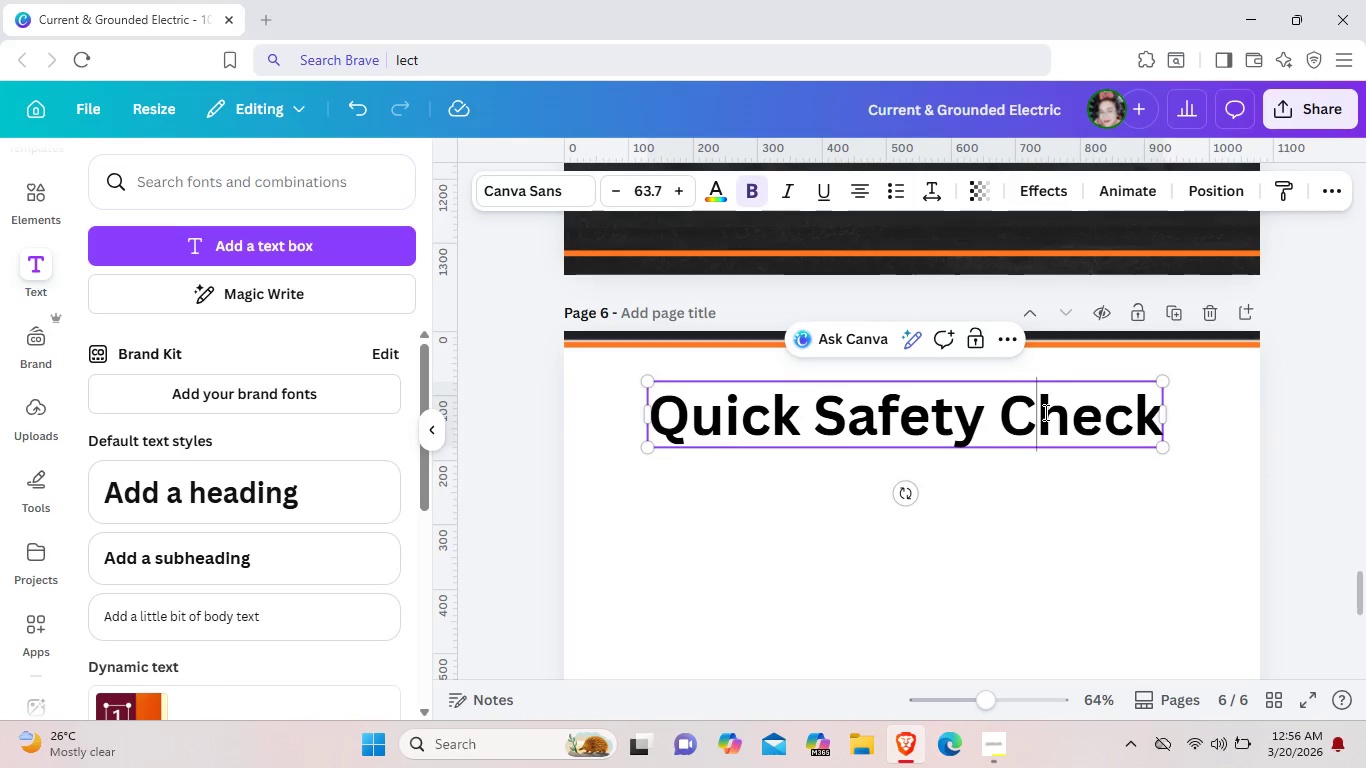 
left_click([1045, 412])
 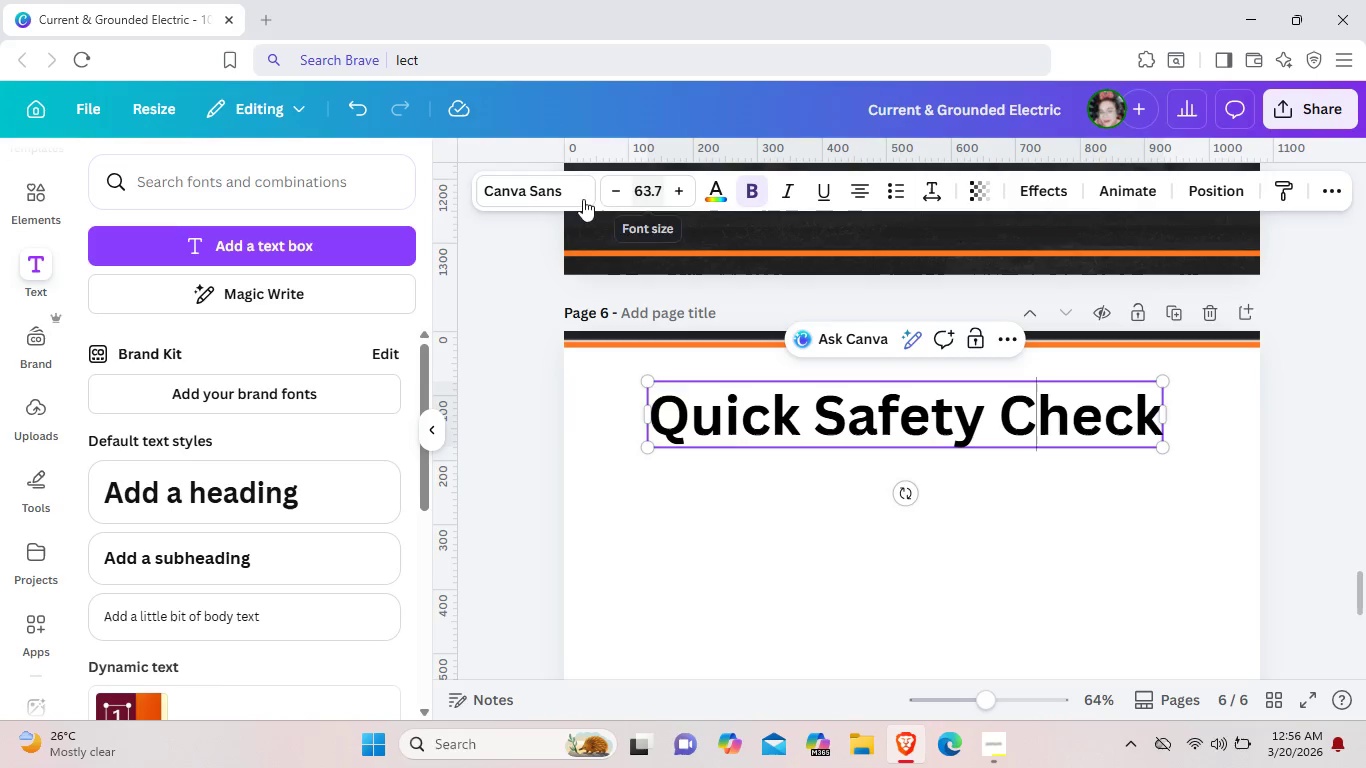 
left_click([555, 197])
 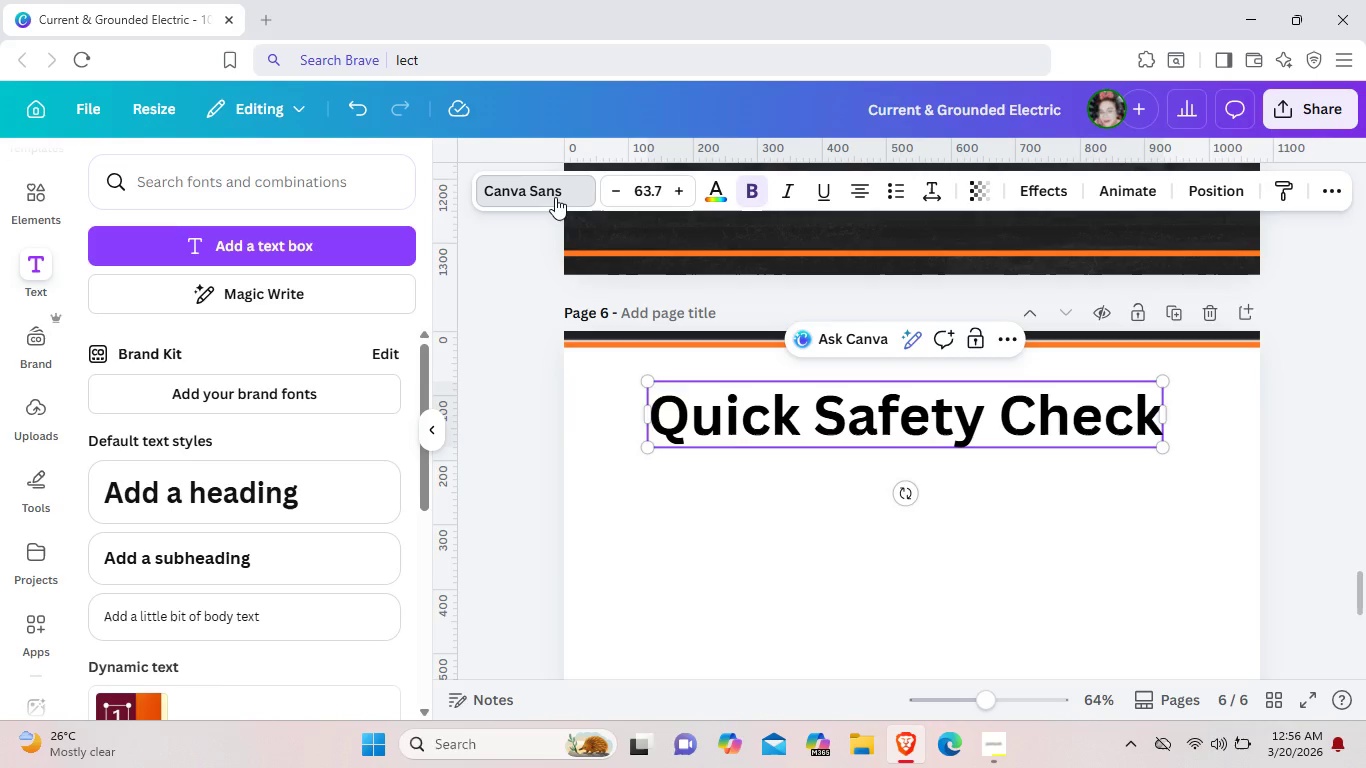 
mouse_move([547, 200])
 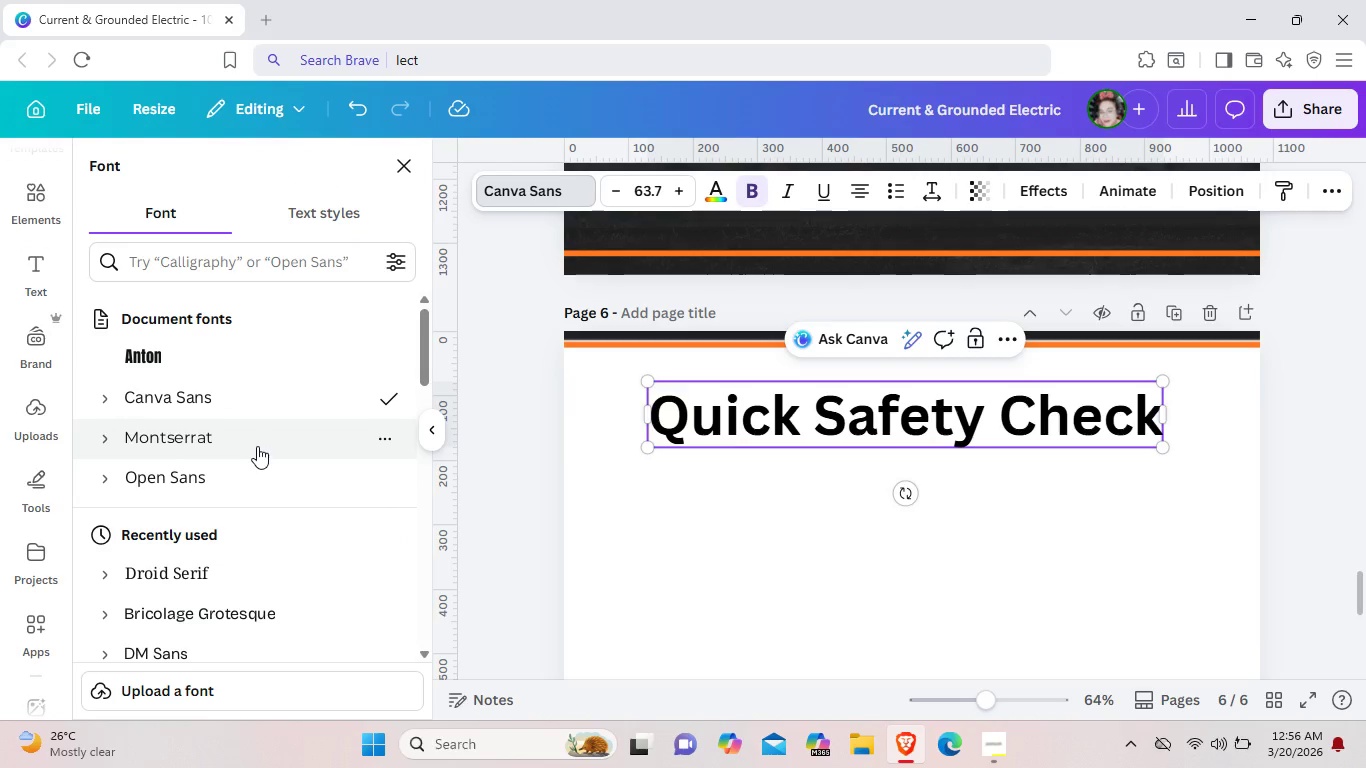 
left_click([257, 445])
 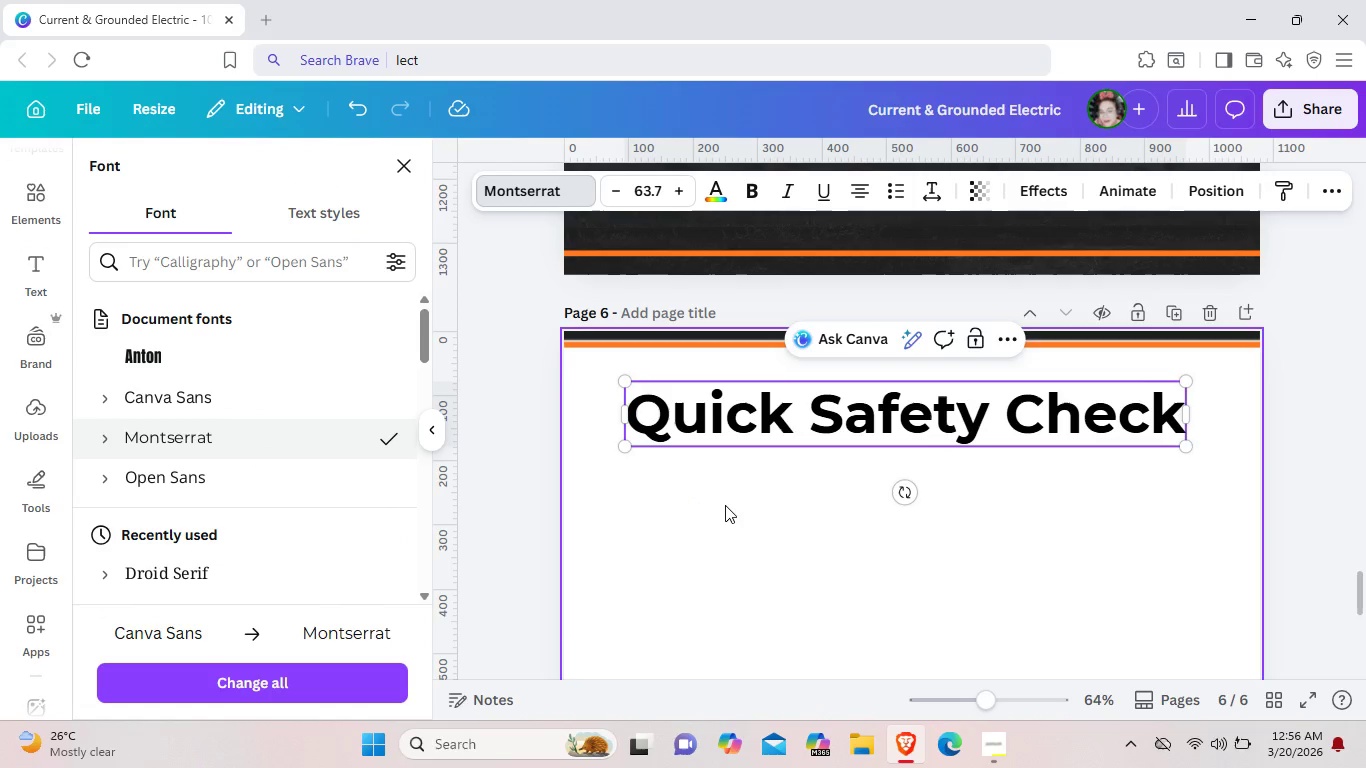 
left_click([725, 505])
 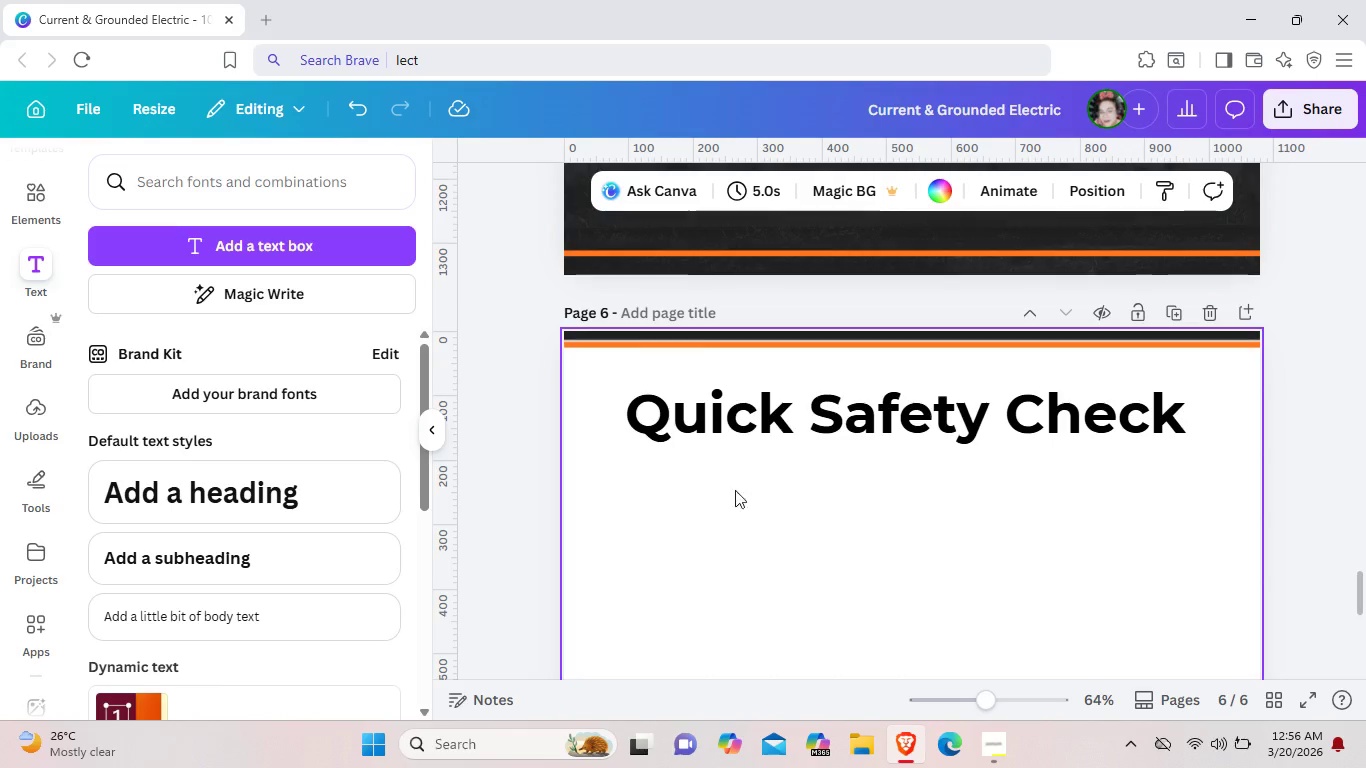 
left_click([802, 429])
 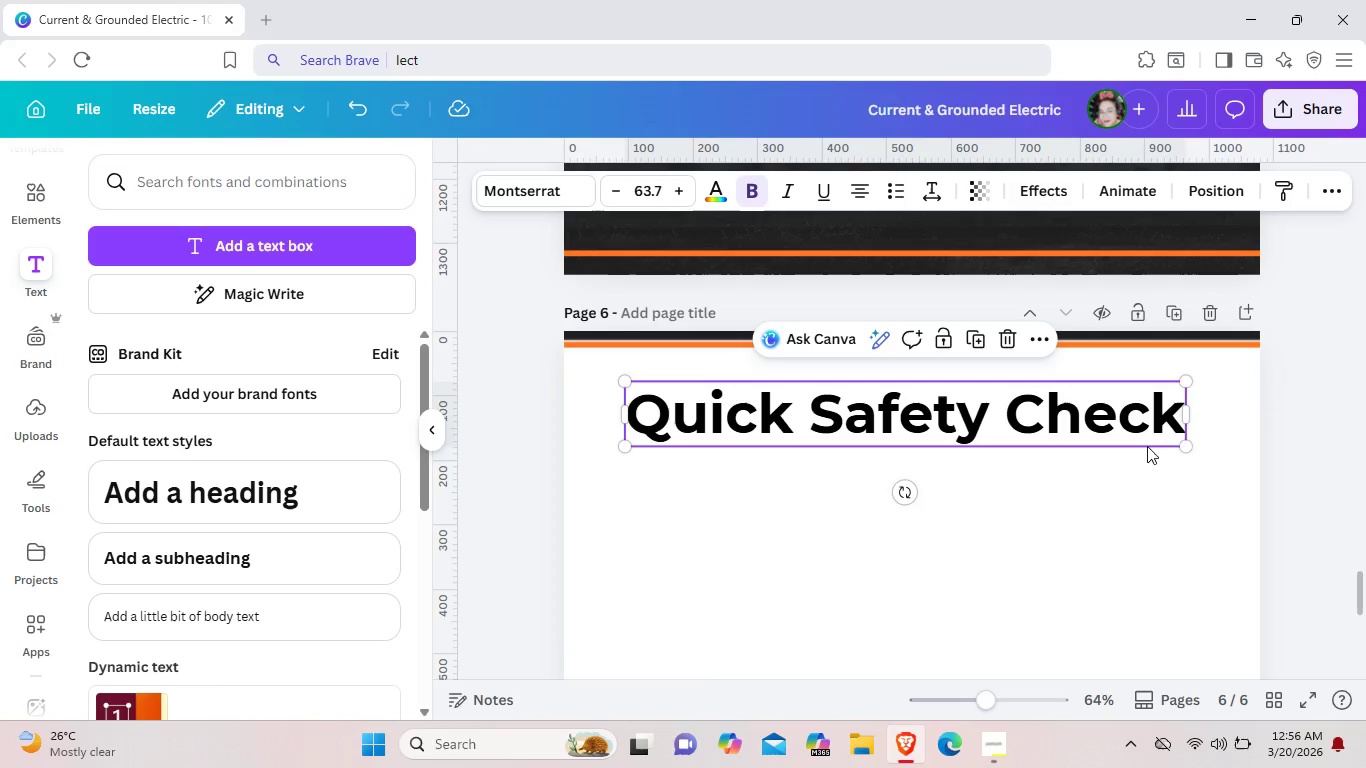 
left_click_drag(start_coordinate=[1196, 450], to_coordinate=[1180, 438])
 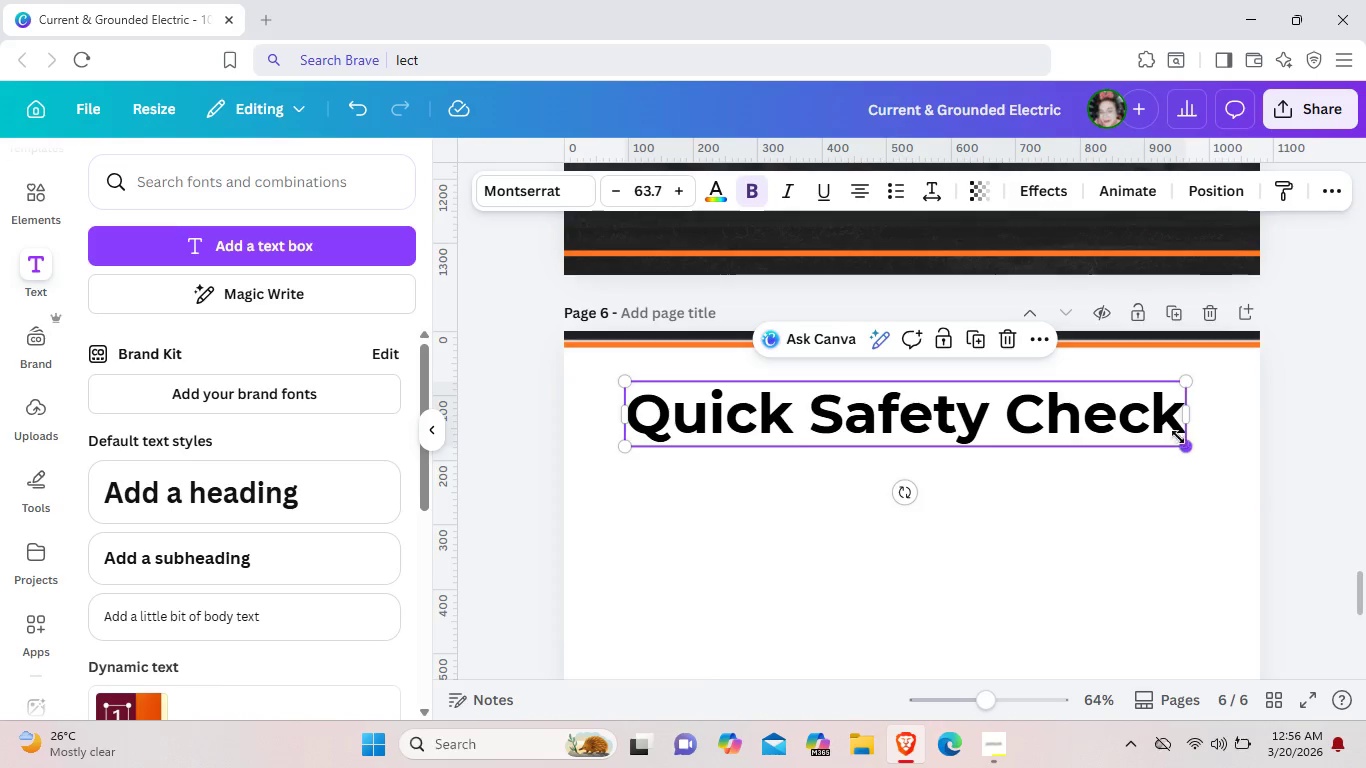 
left_click_drag(start_coordinate=[1189, 454], to_coordinate=[1137, 421])
 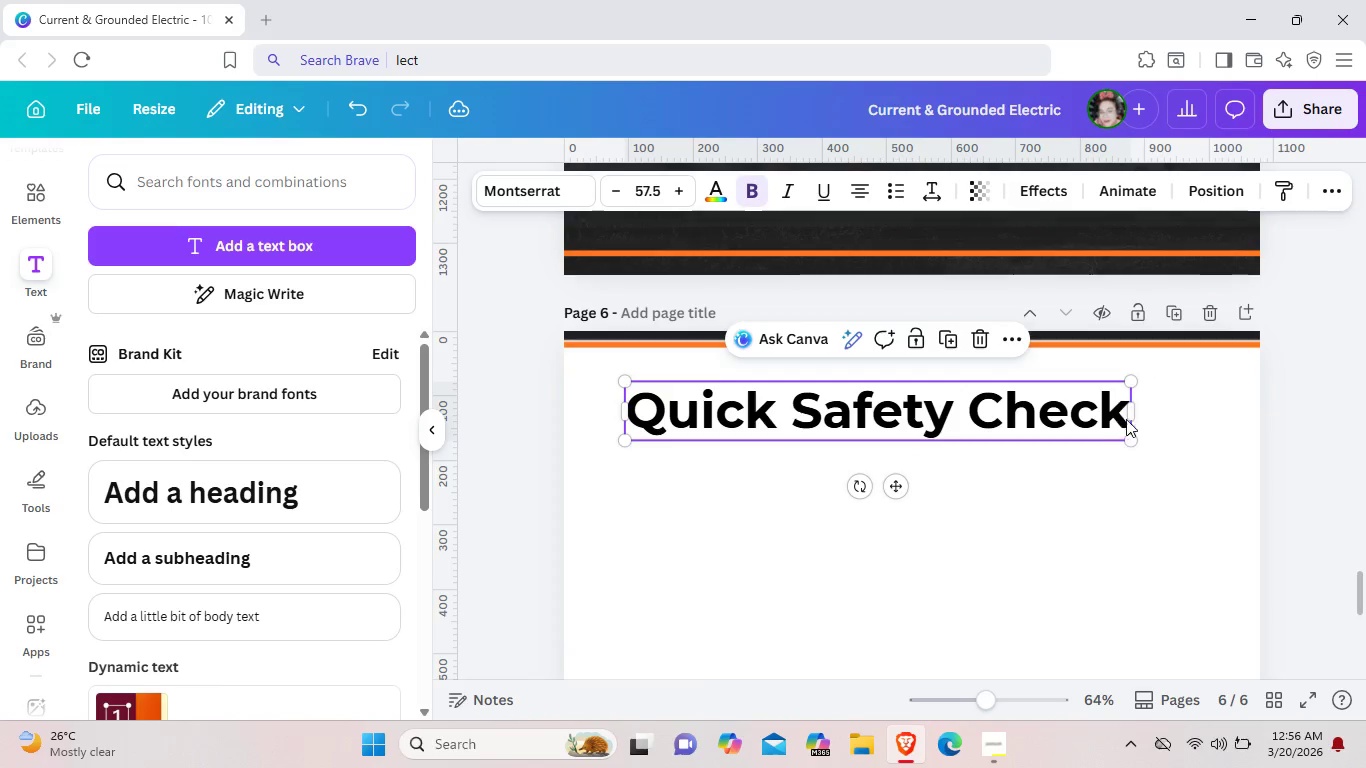 
left_click_drag(start_coordinate=[1119, 420], to_coordinate=[1128, 410])
 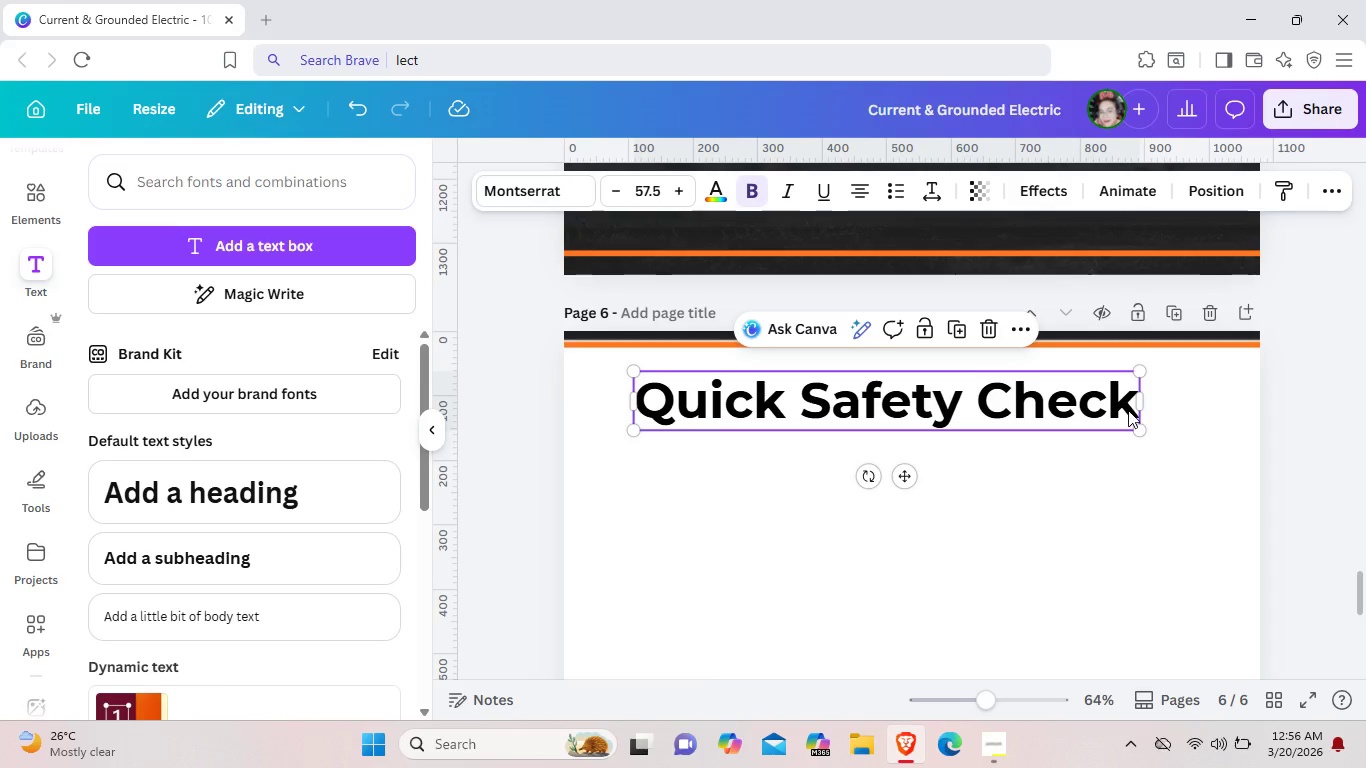 
left_click_drag(start_coordinate=[1128, 410], to_coordinate=[1171, 404])
 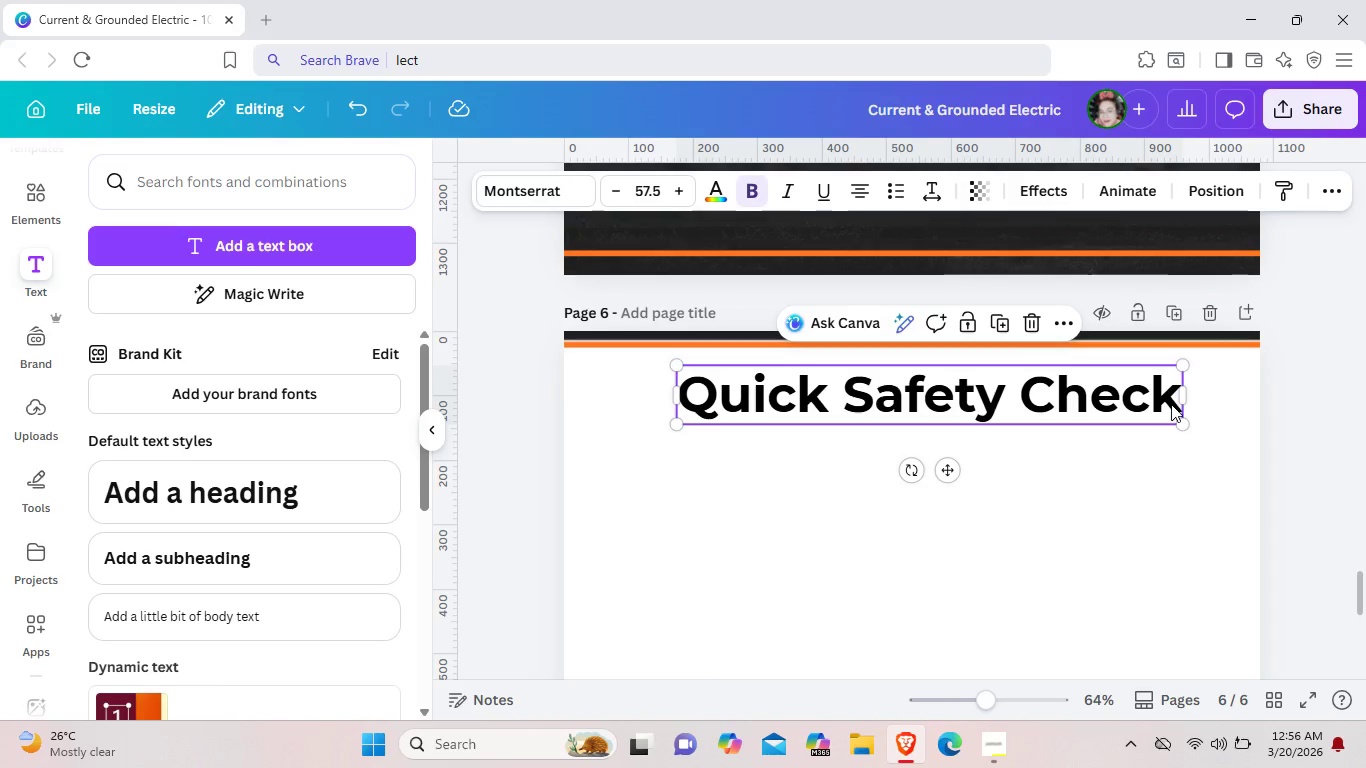 
left_click_drag(start_coordinate=[1171, 404], to_coordinate=[1167, 411])
 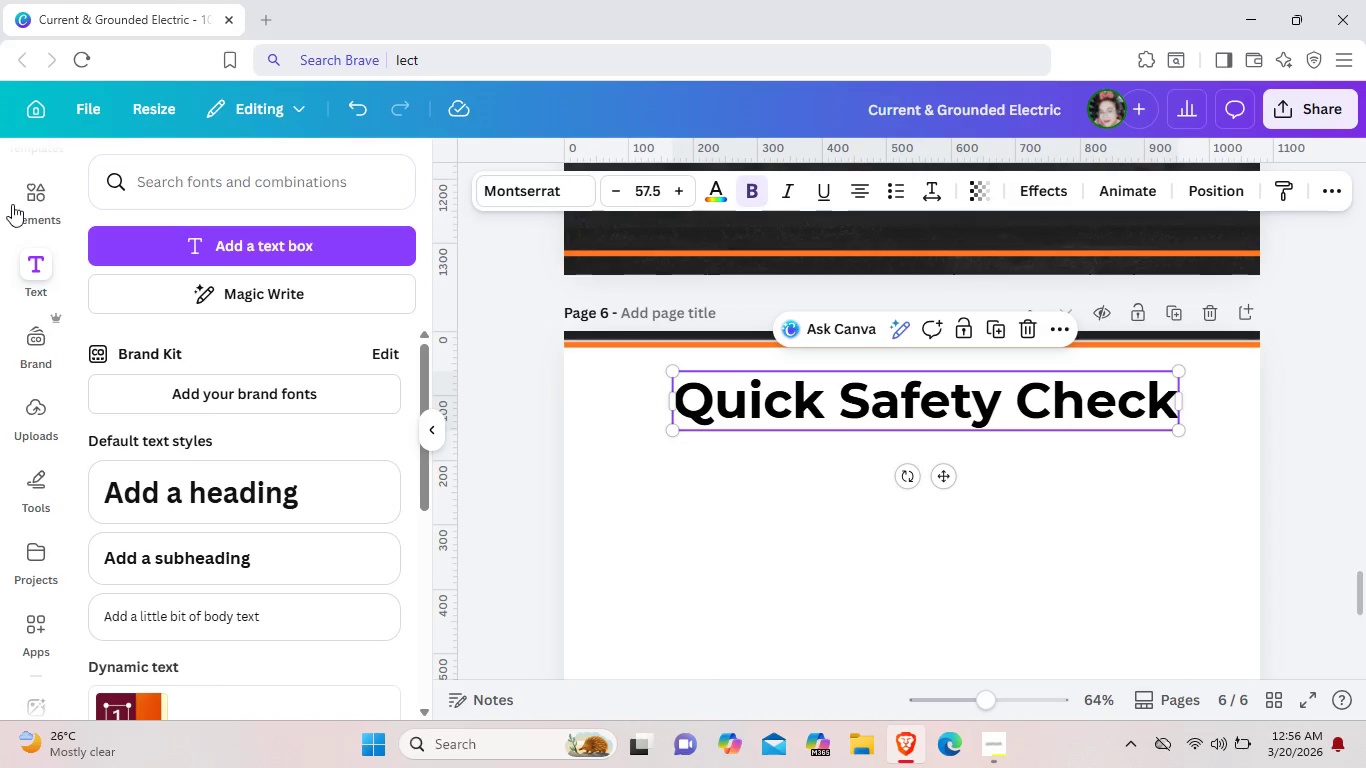 
left_click([35, 195])
 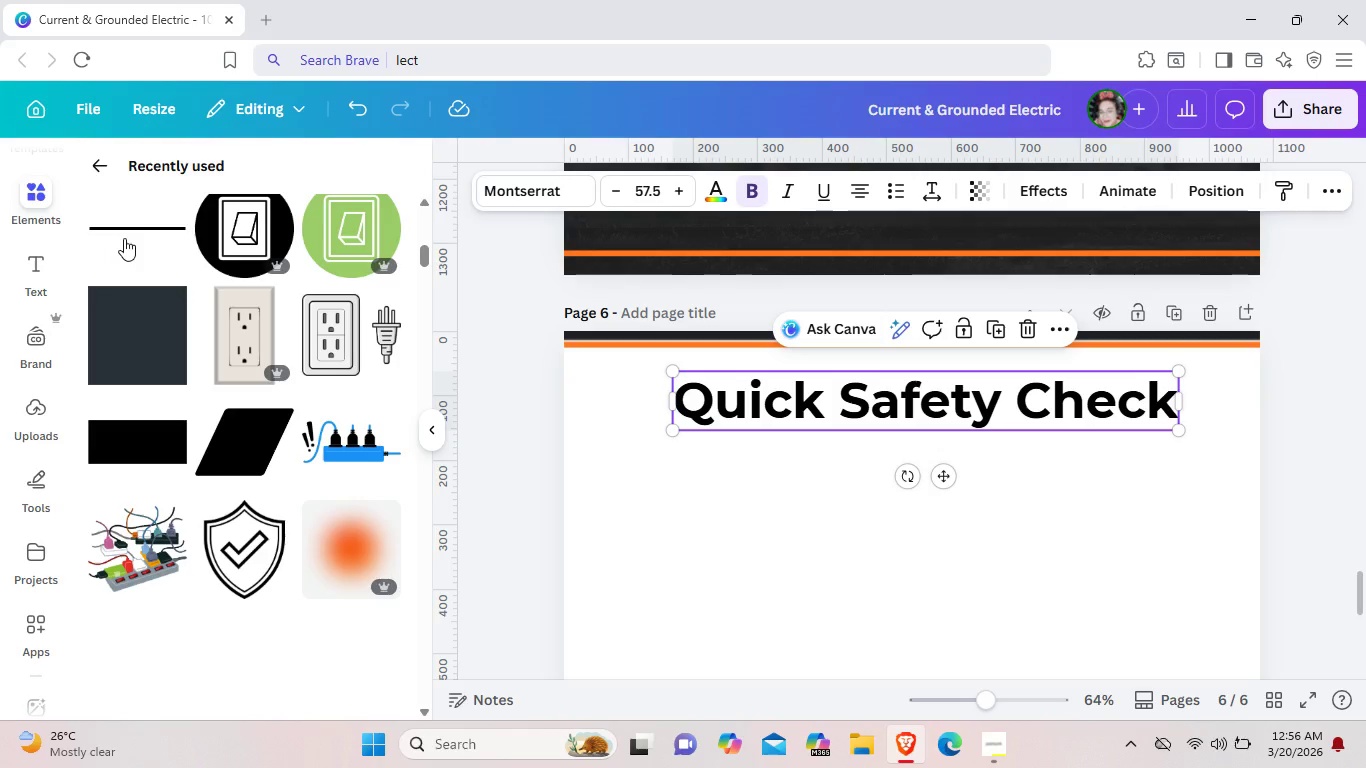 
left_click([124, 238])
 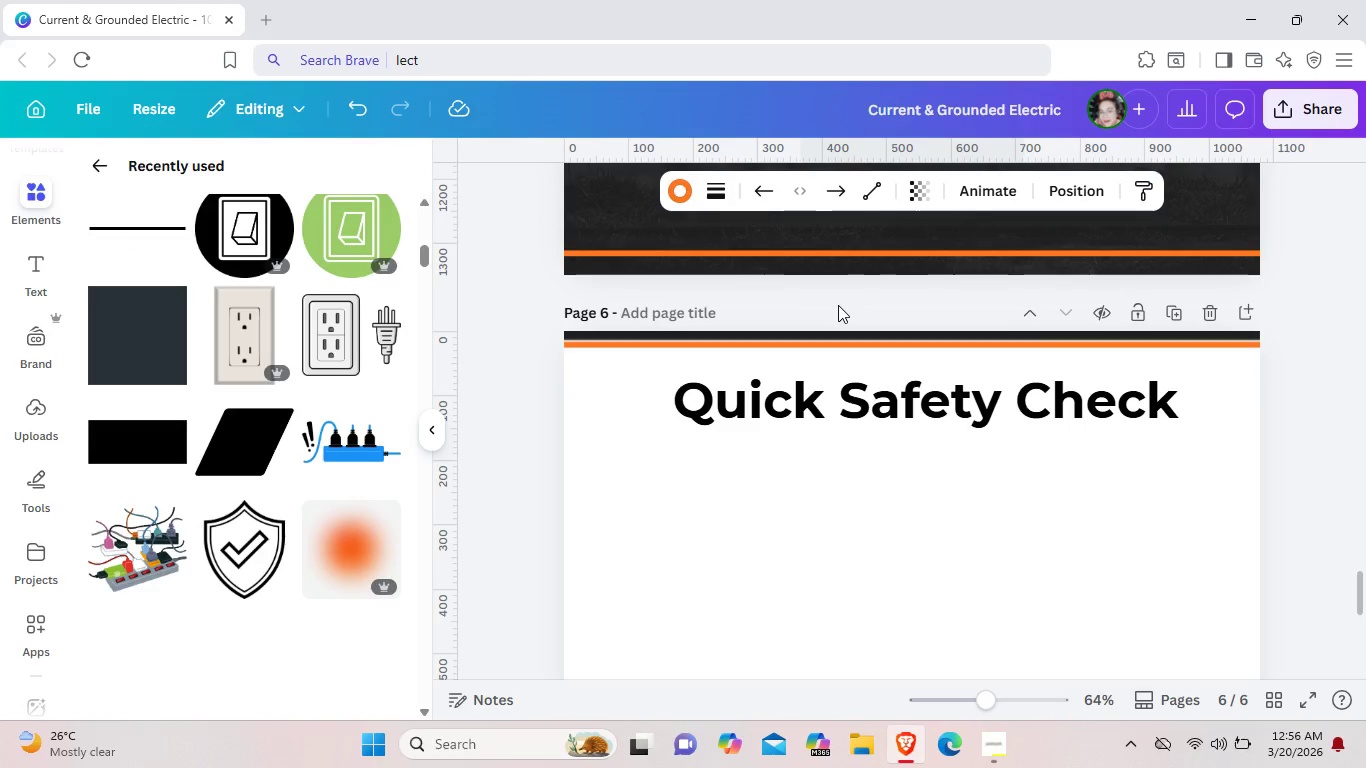 
scroll: coordinate [815, 552], scroll_direction: up, amount: 7.0
 